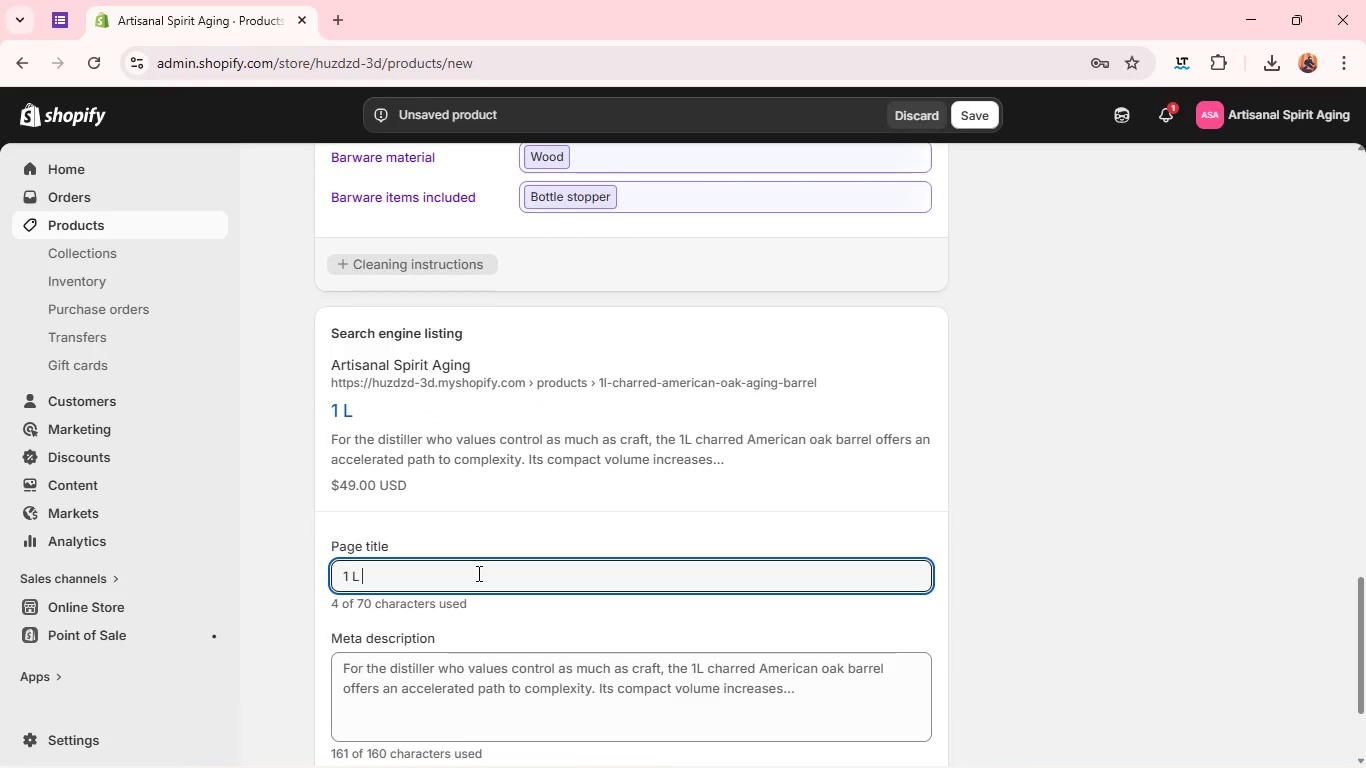 
type(Oak Aging barrel for Small Batch spirites ac)
 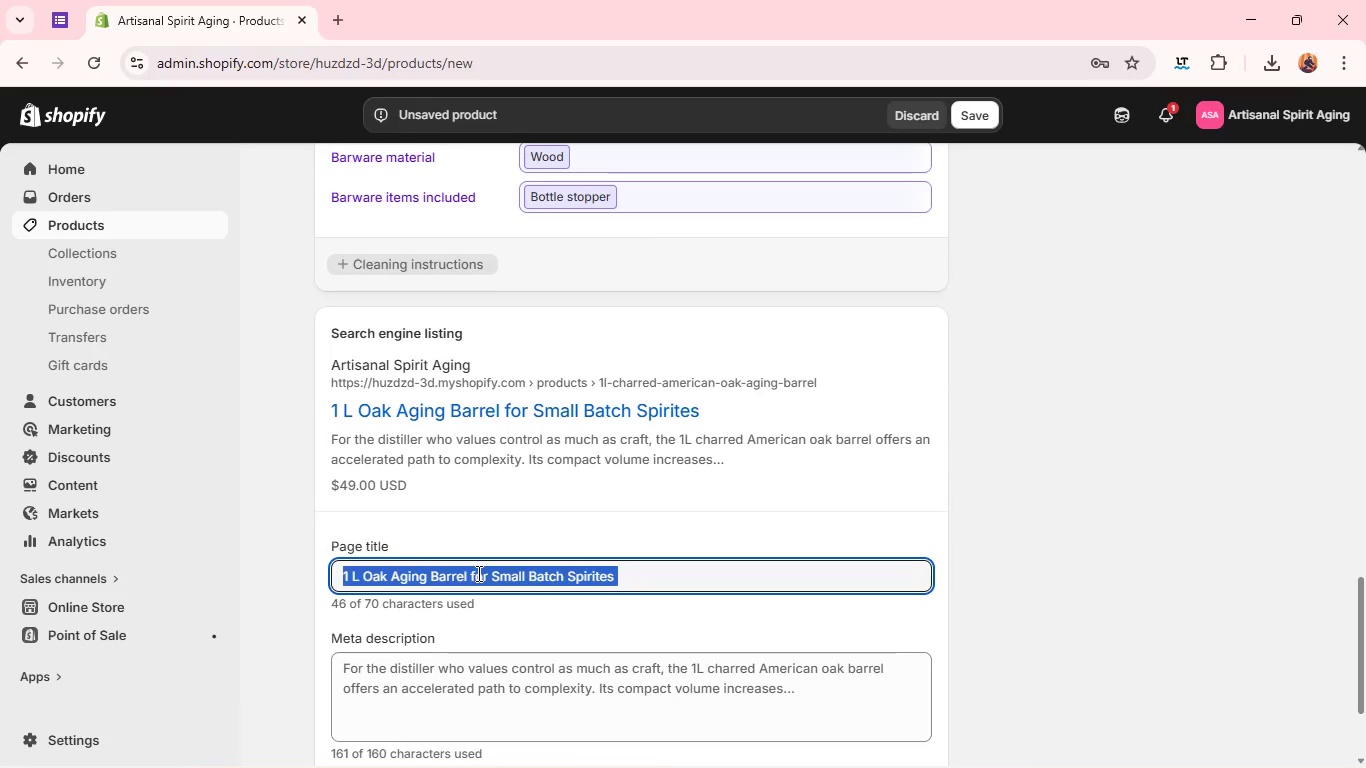 
 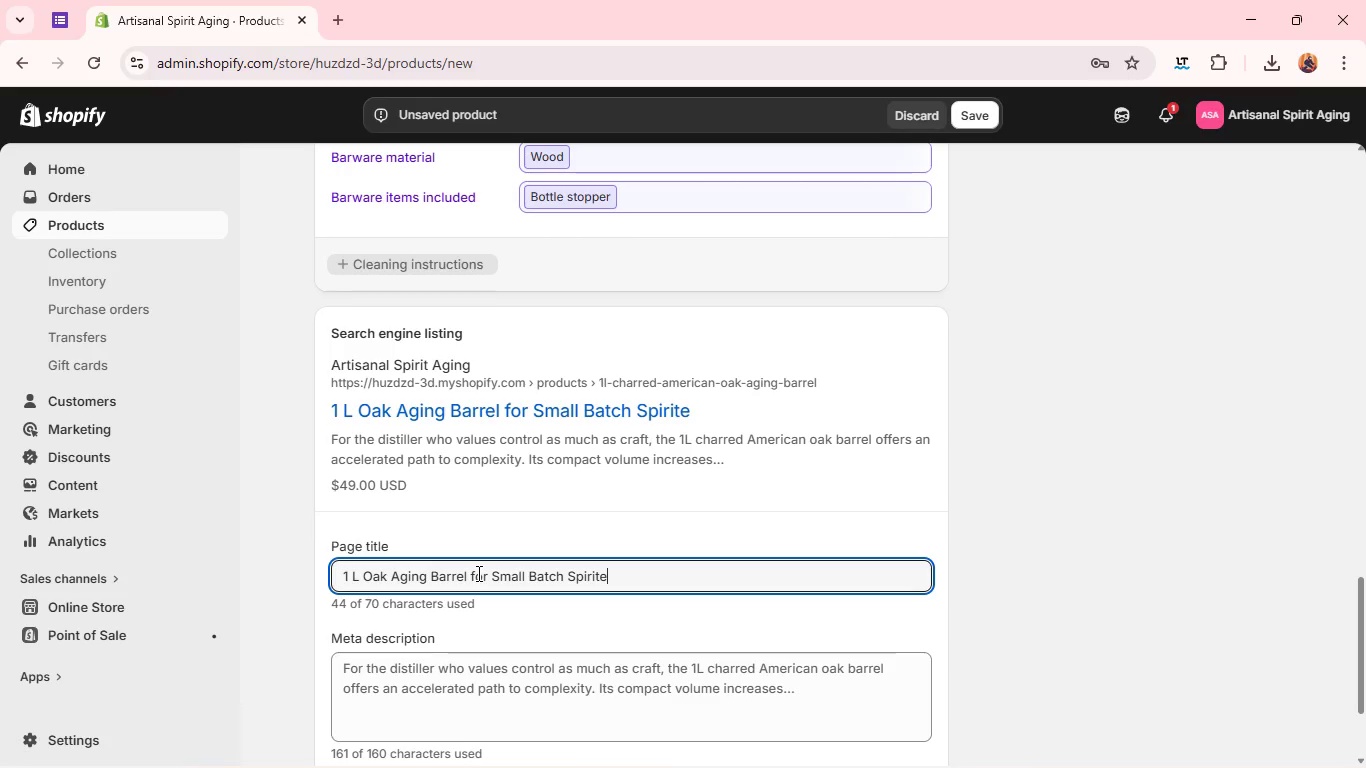 
hold_key(key=ControlLeft, duration=0.94)
 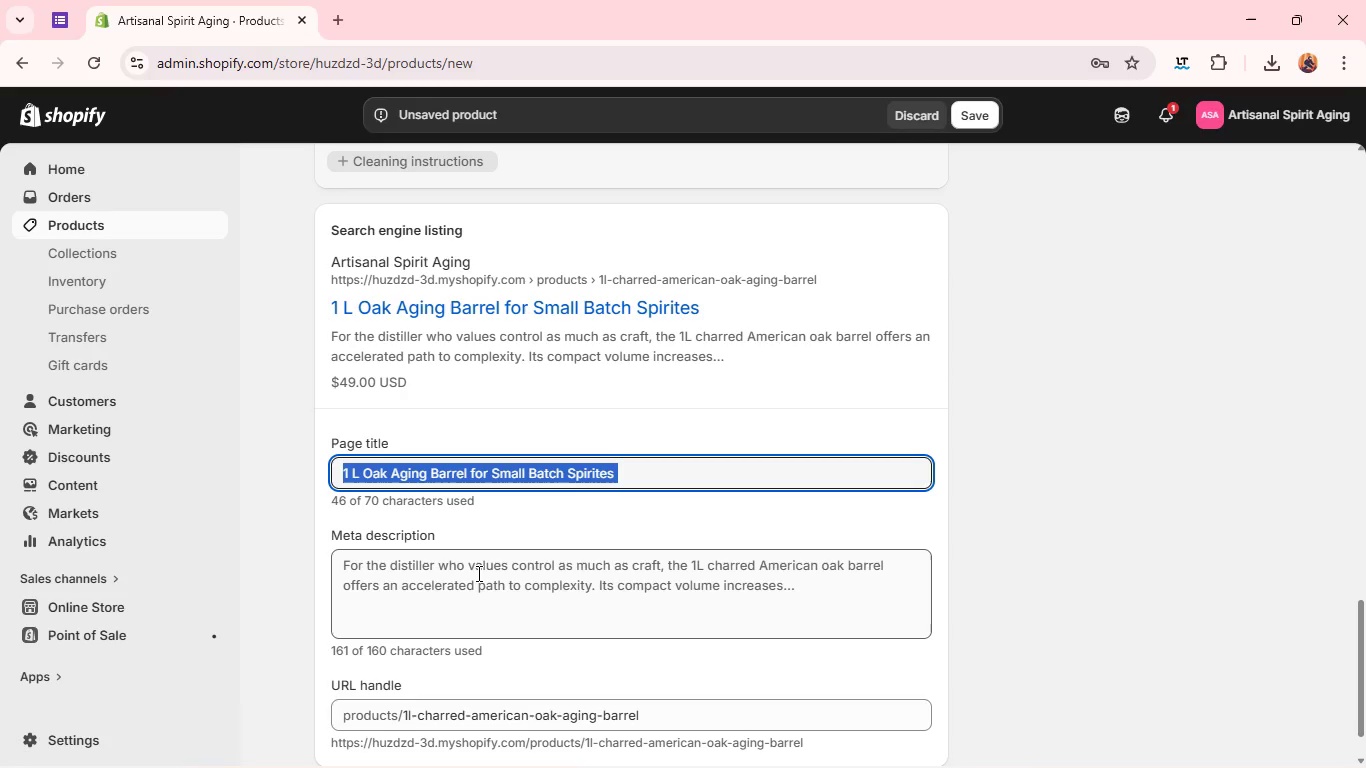 
double_click([477, 573])
 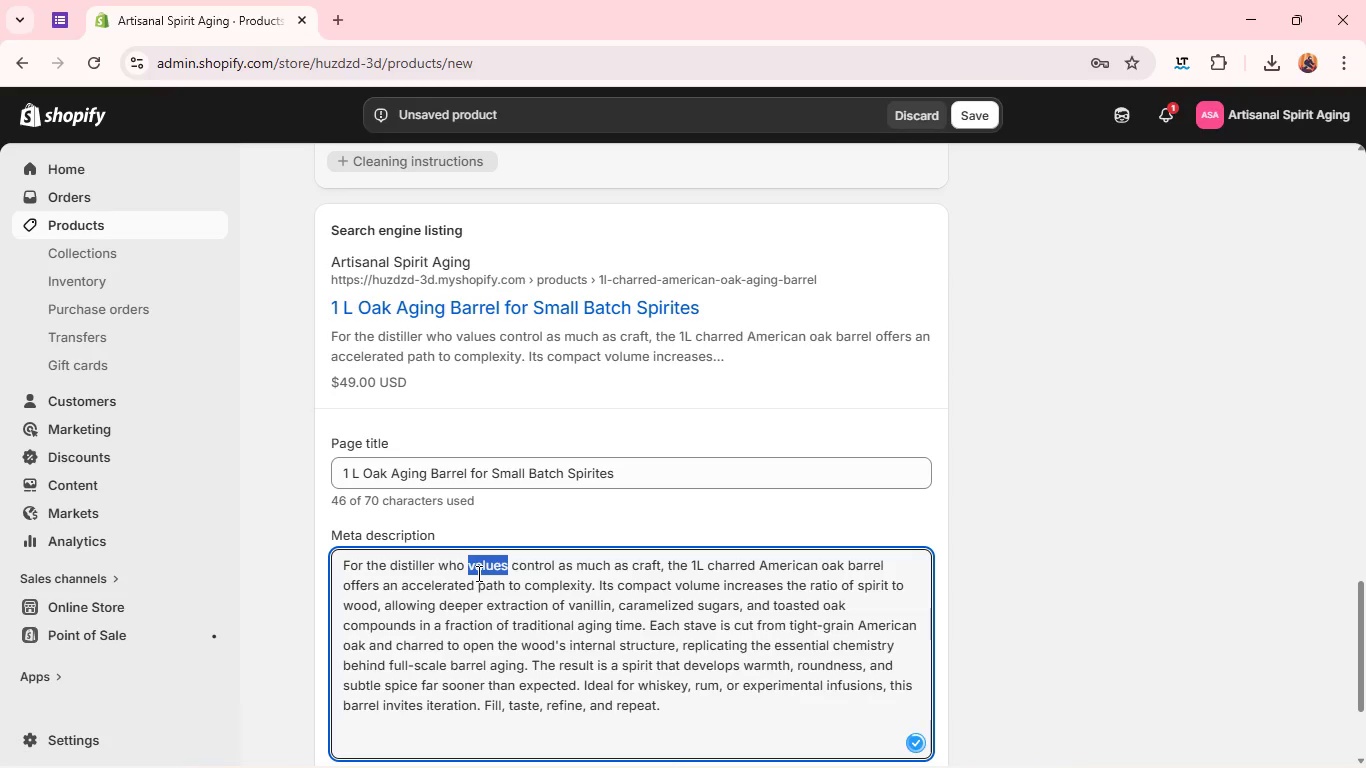 
hold_key(key=ControlLeft, duration=0.8)
 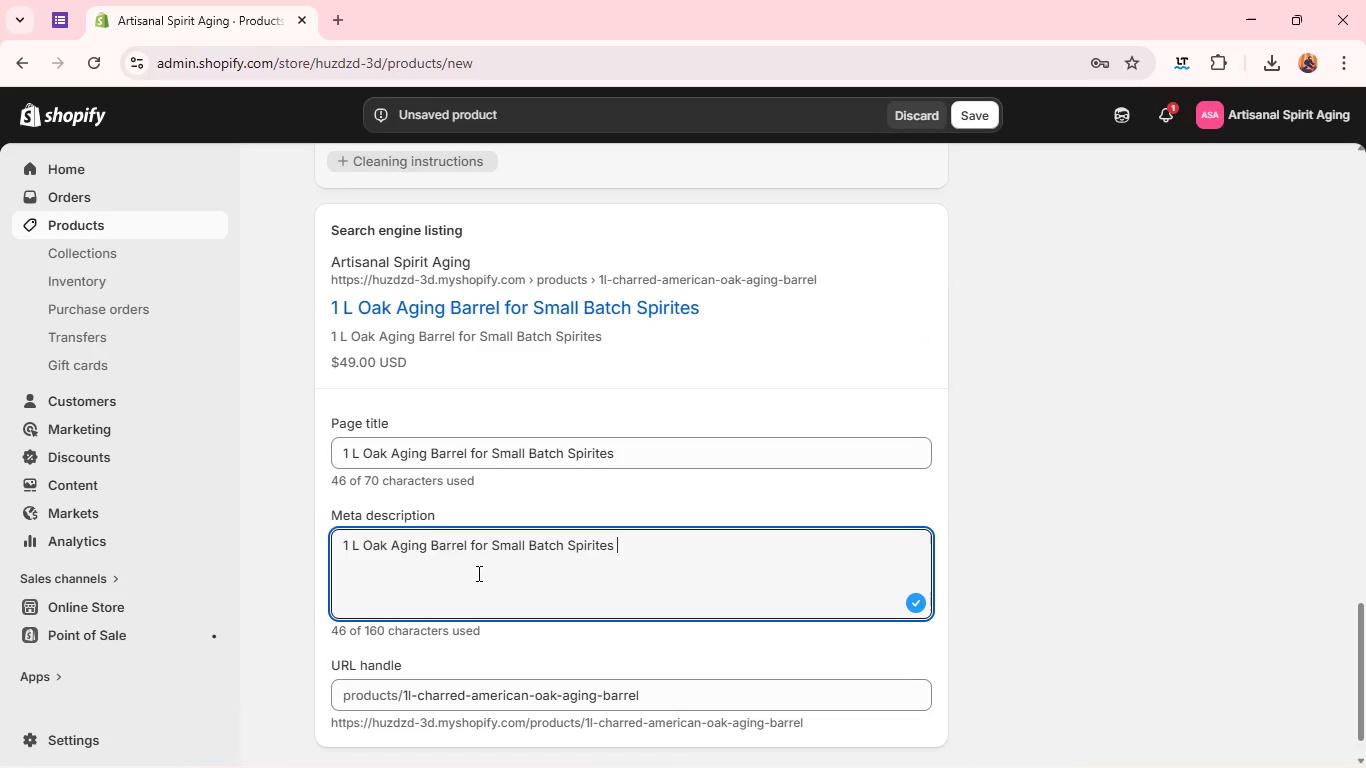 
type(av)
 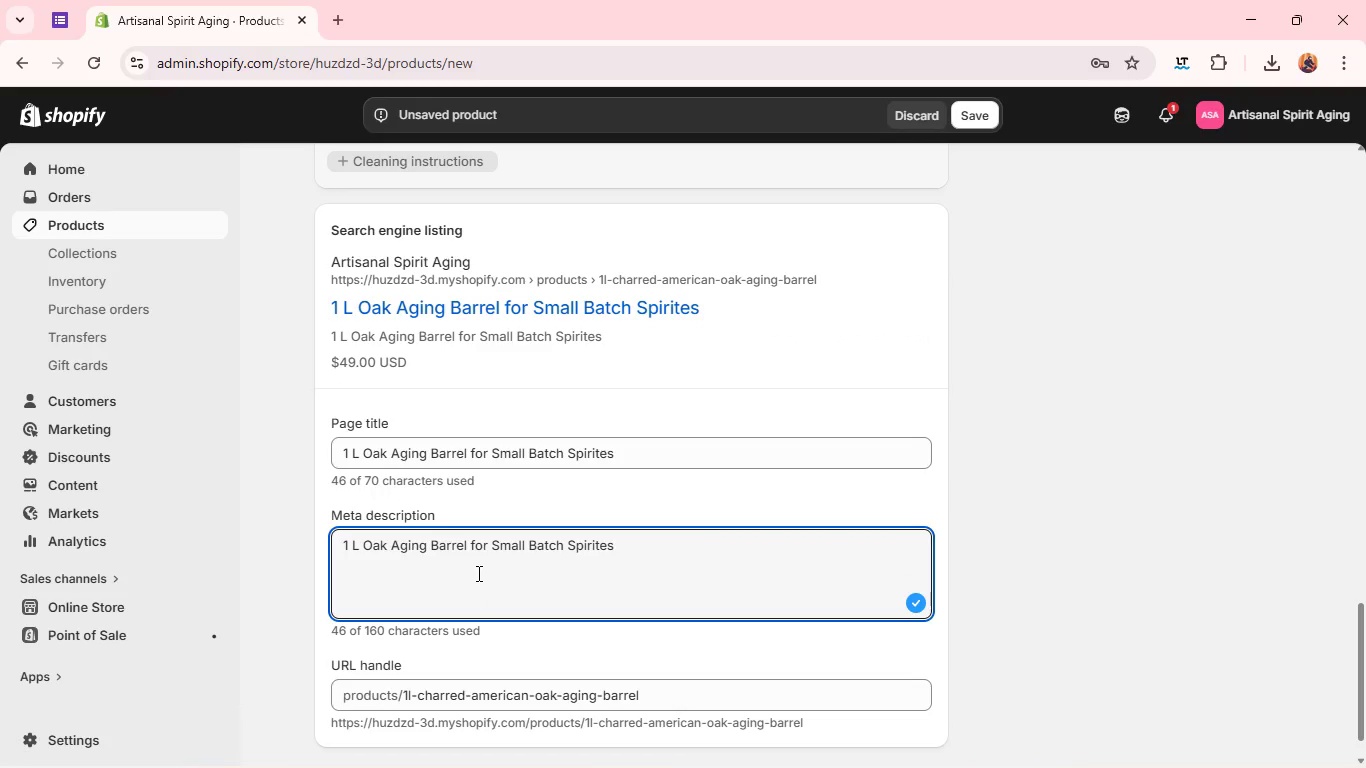 
double_click([477, 573])
 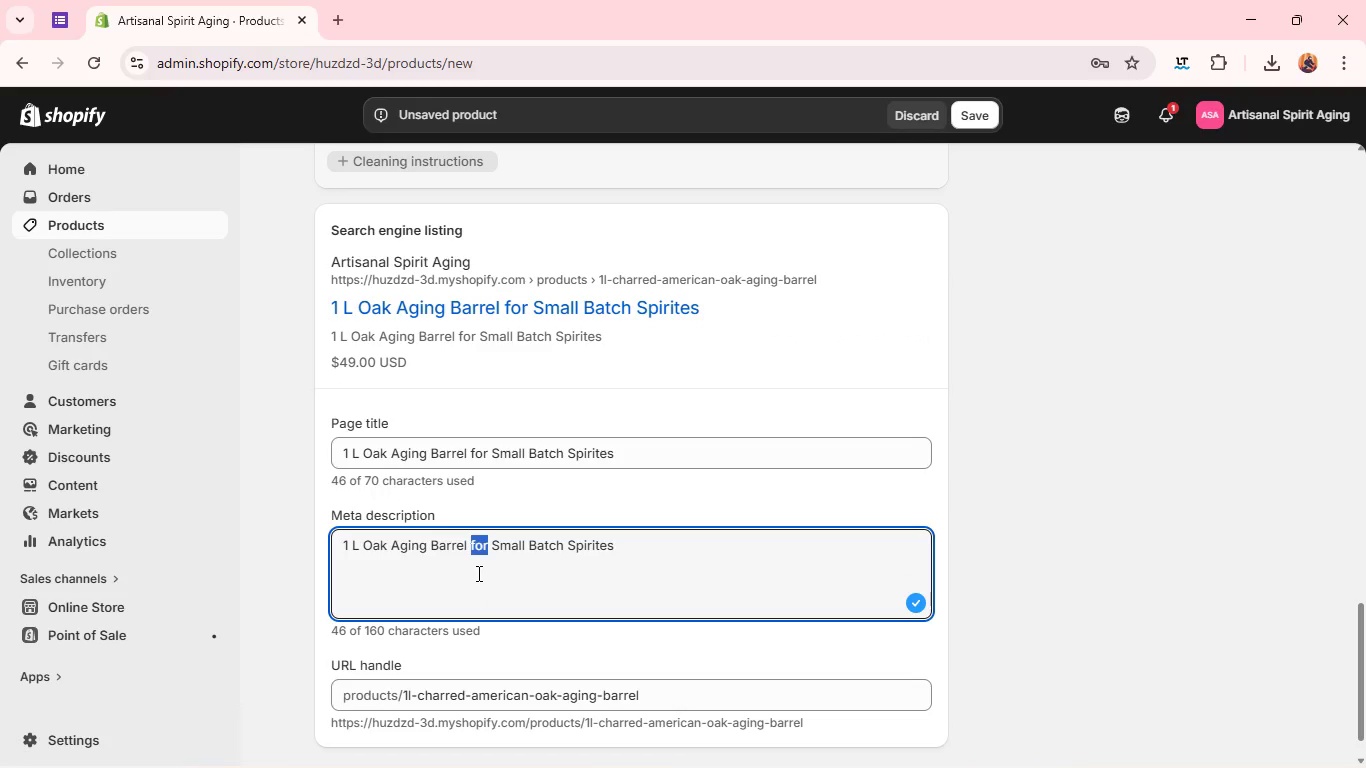 
triple_click([477, 573])
 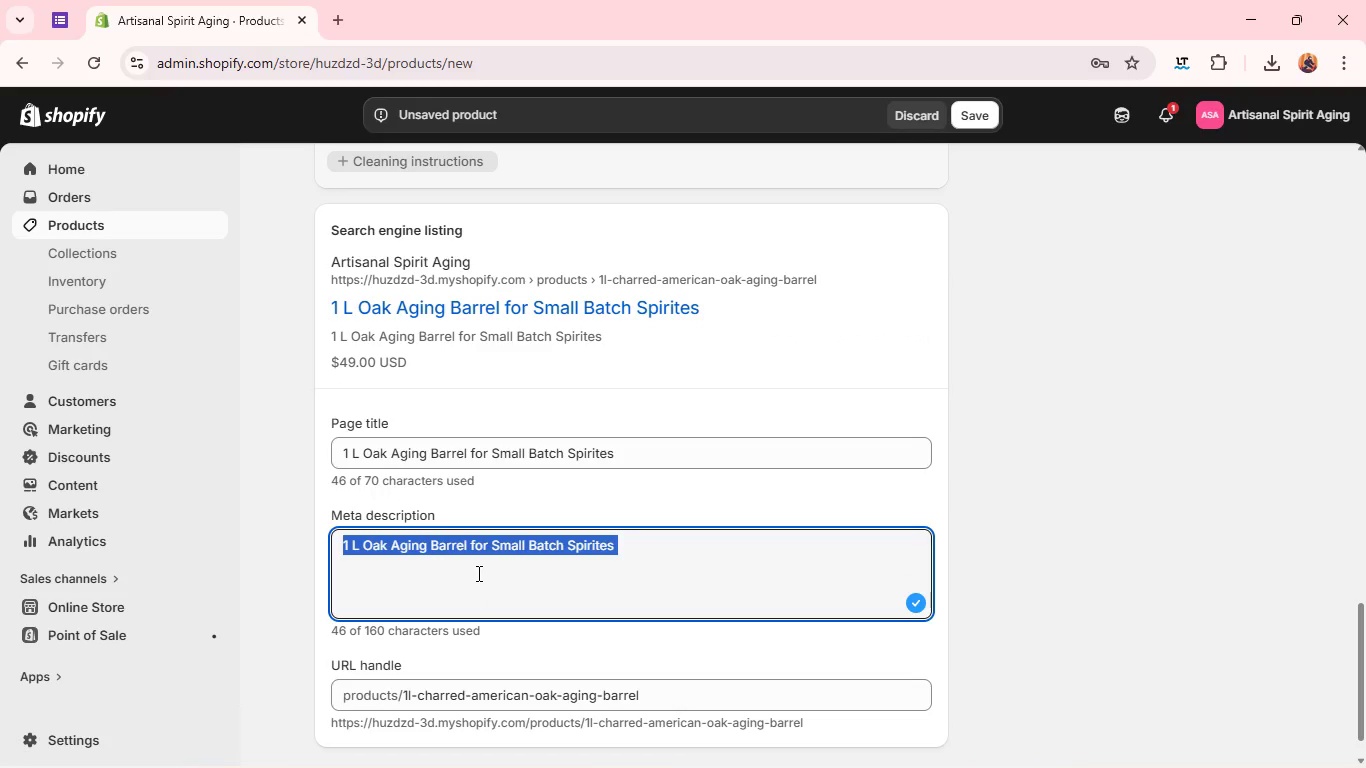 
triple_click([477, 573])
 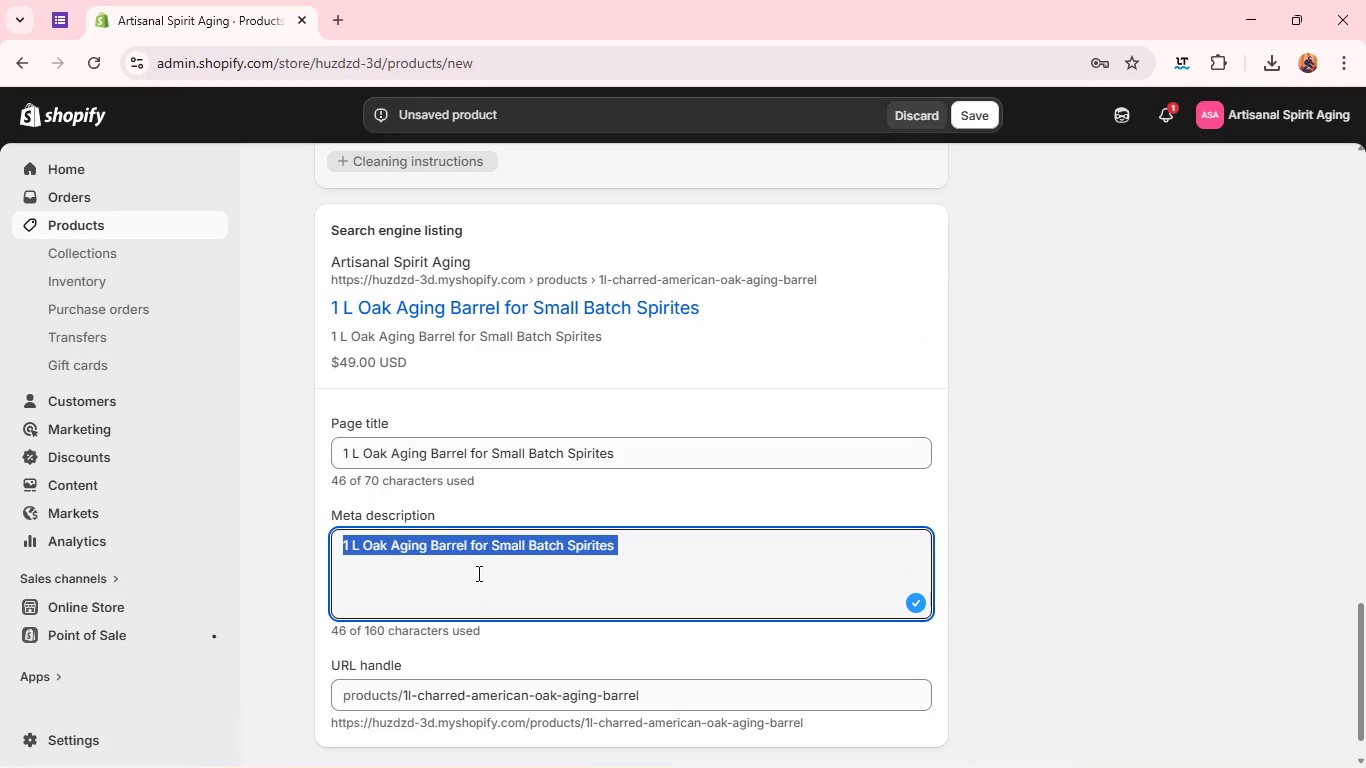 
type(age spirits fast with a 1 L charred oak barrel. Ideal for whiskey, rum, and home distillers seeking rich flavor. )
 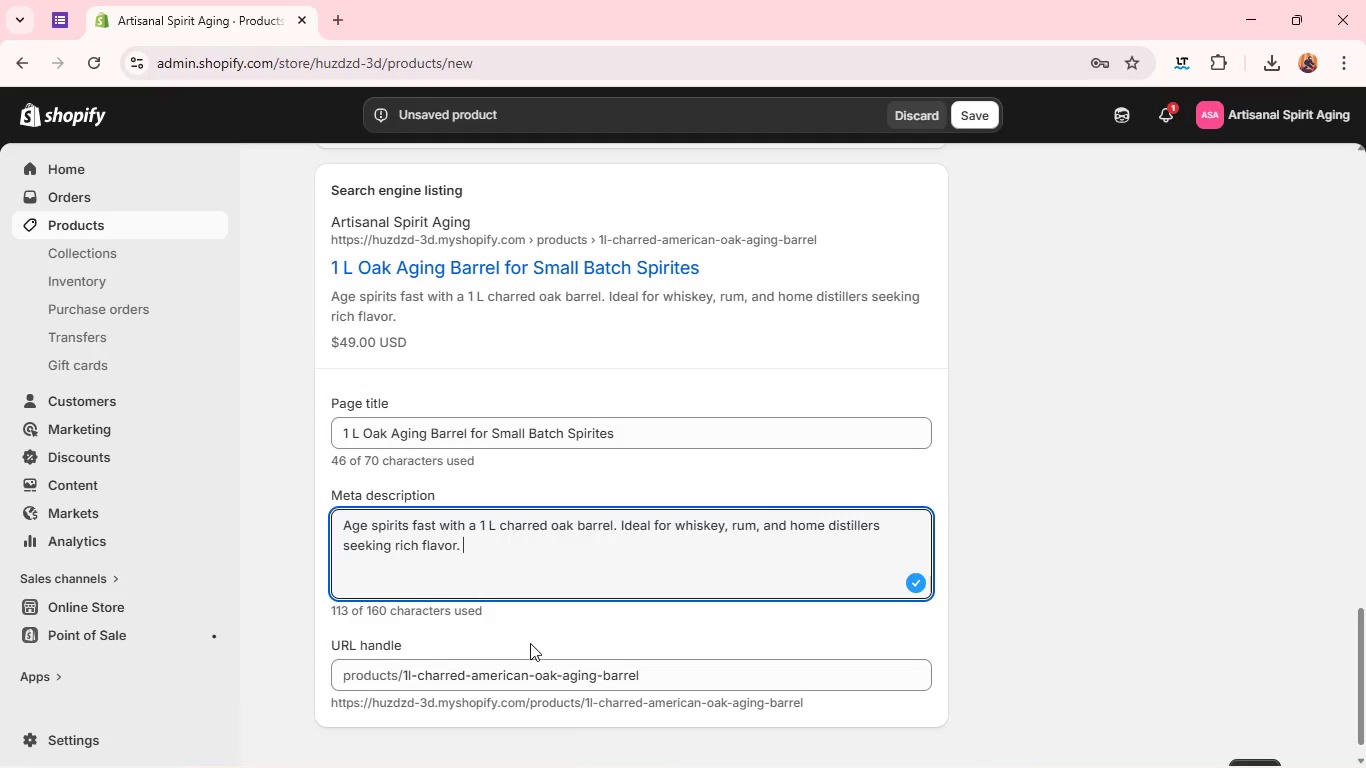 
wait(13.76)
 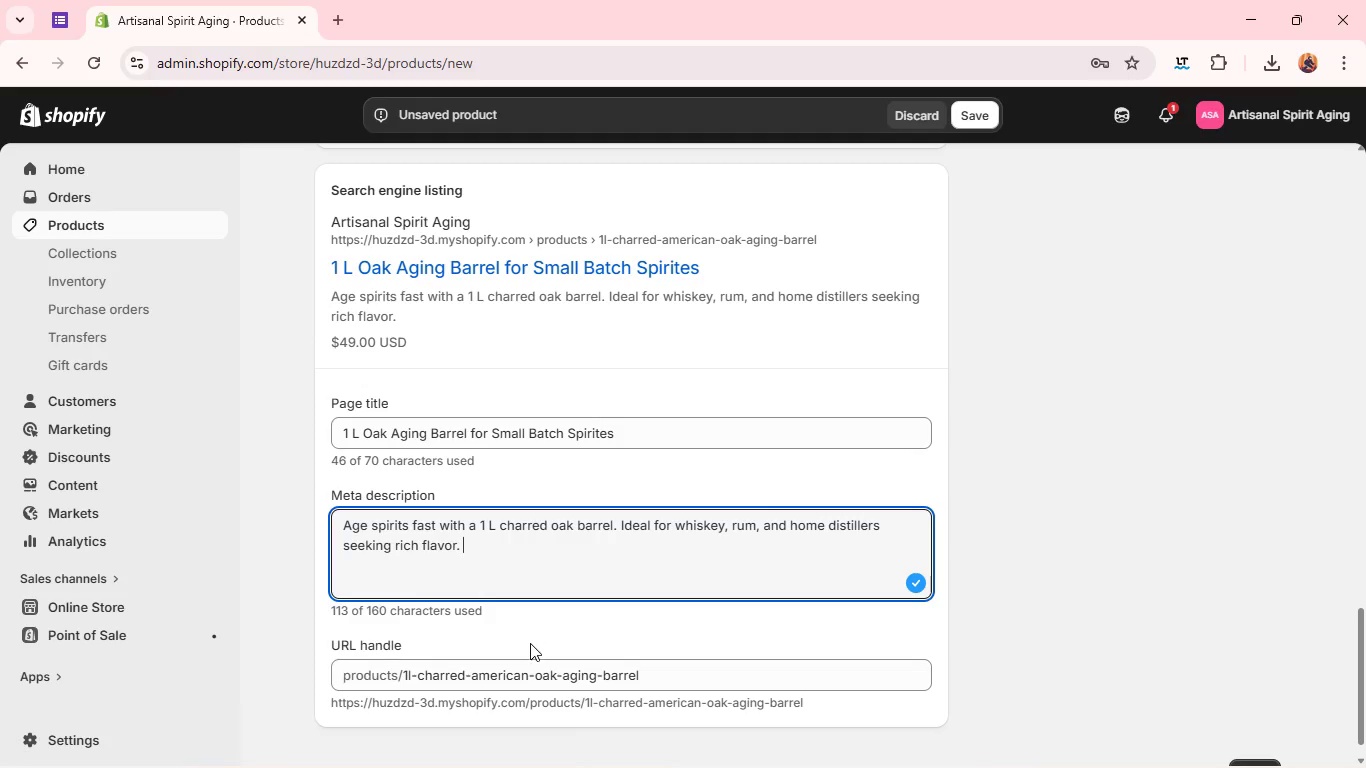 
left_click([417, 680])
 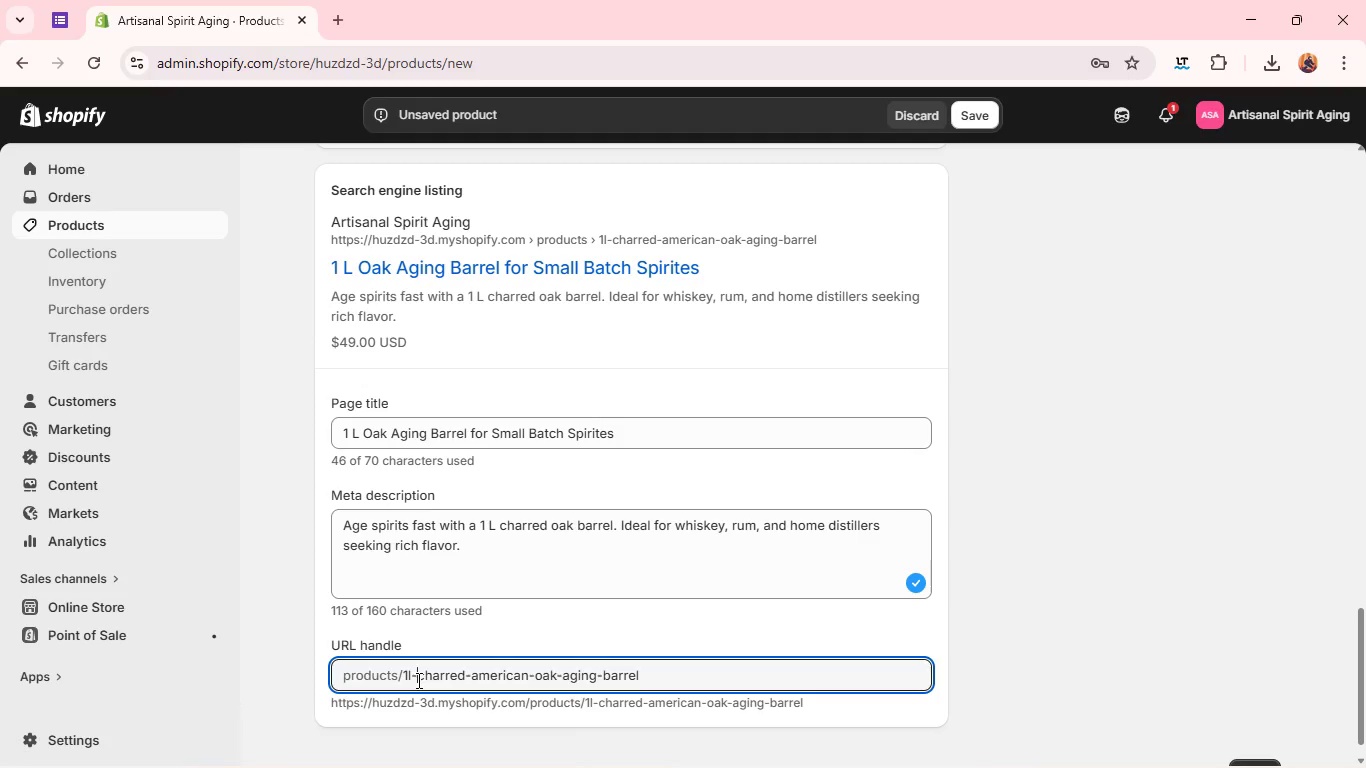 
key(Backspace)
 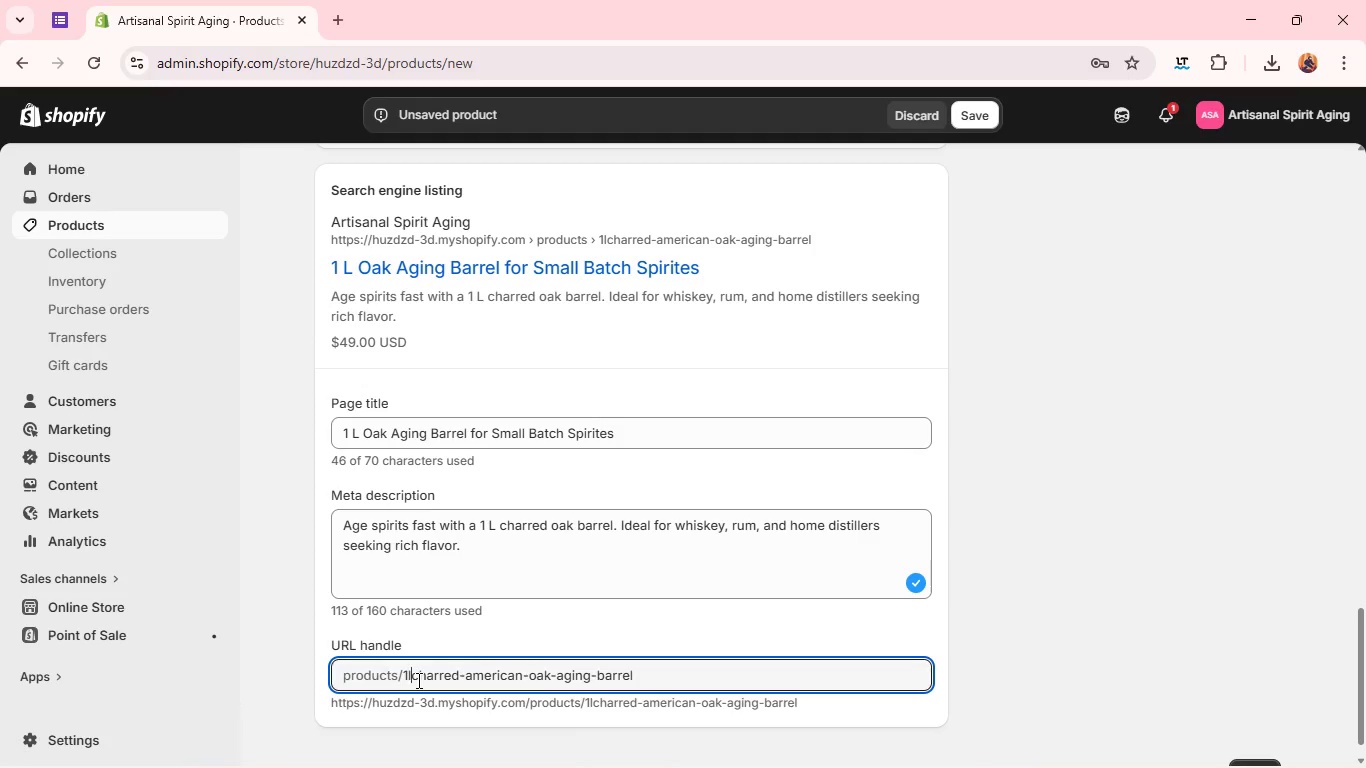 
key(Backspace)
 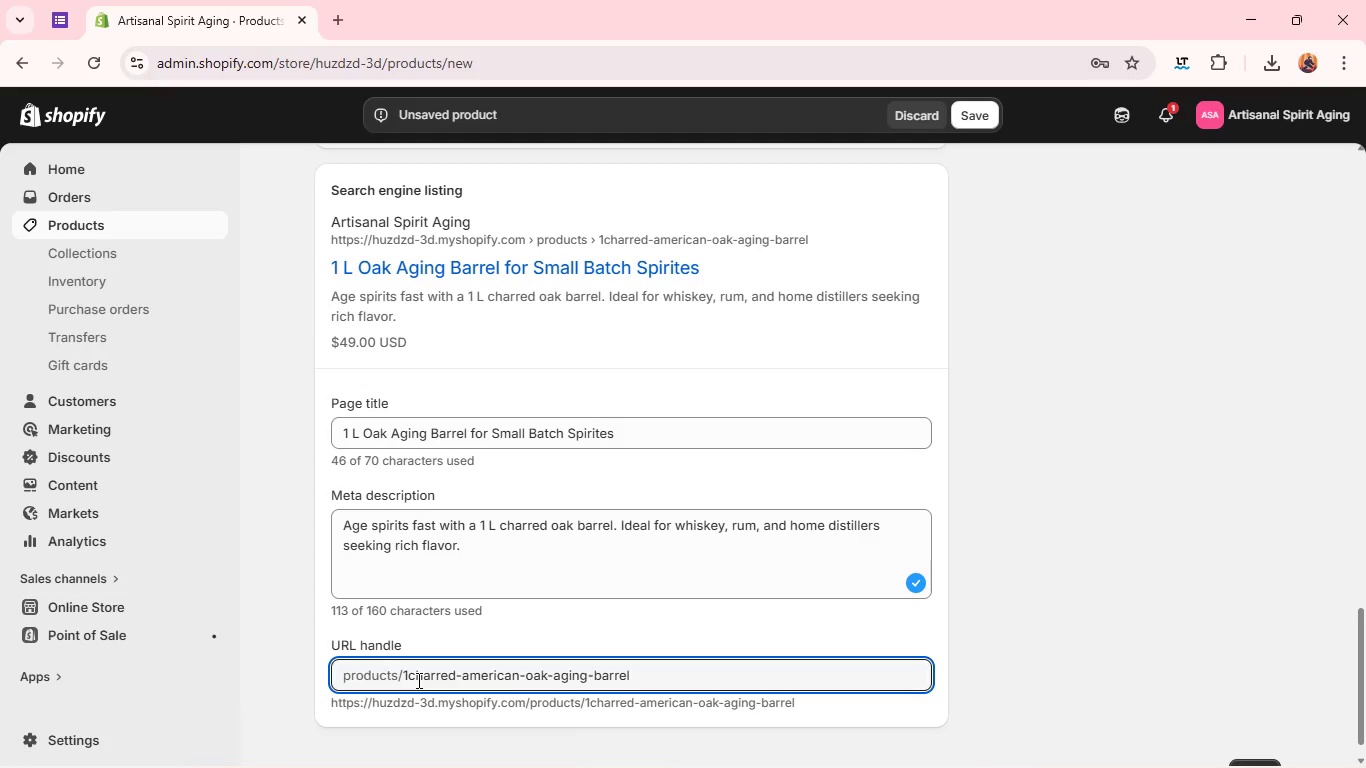 
key(Backspace)
 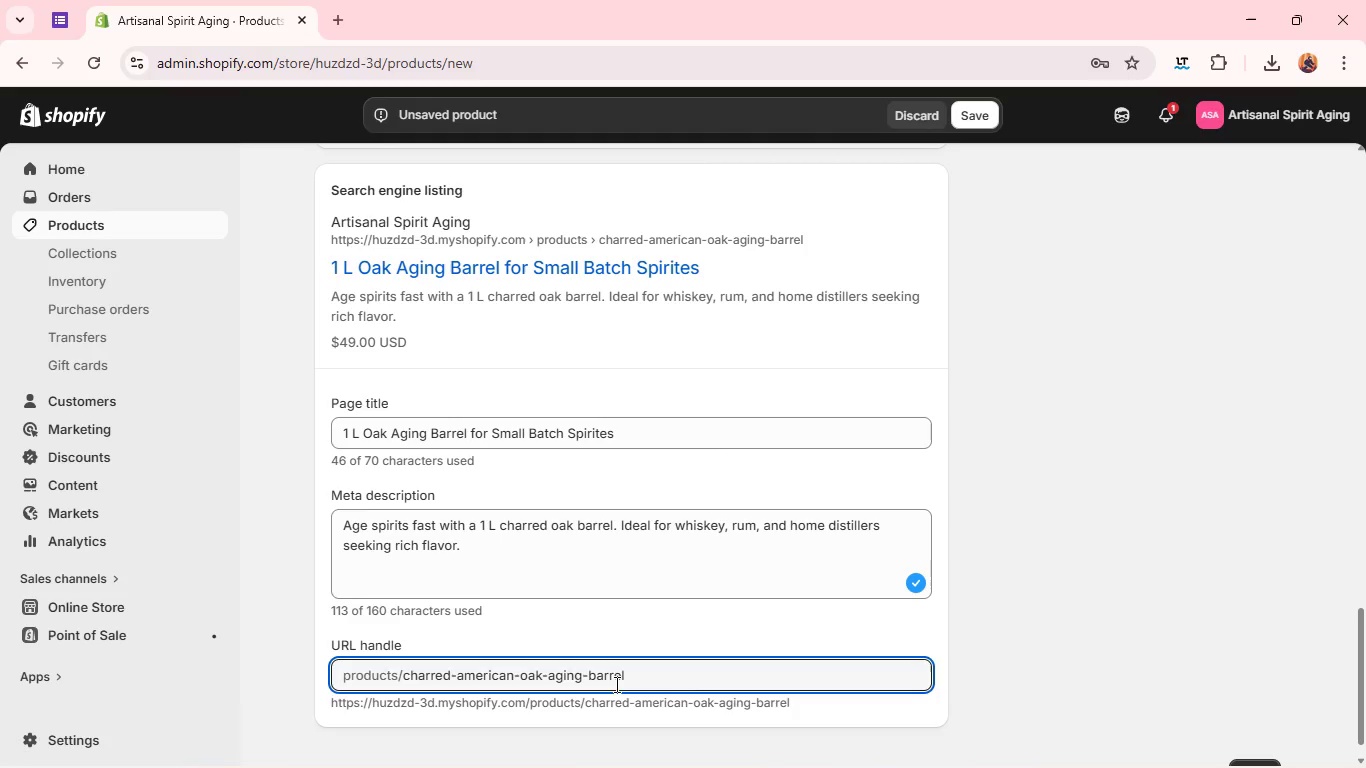 
left_click([644, 683])
 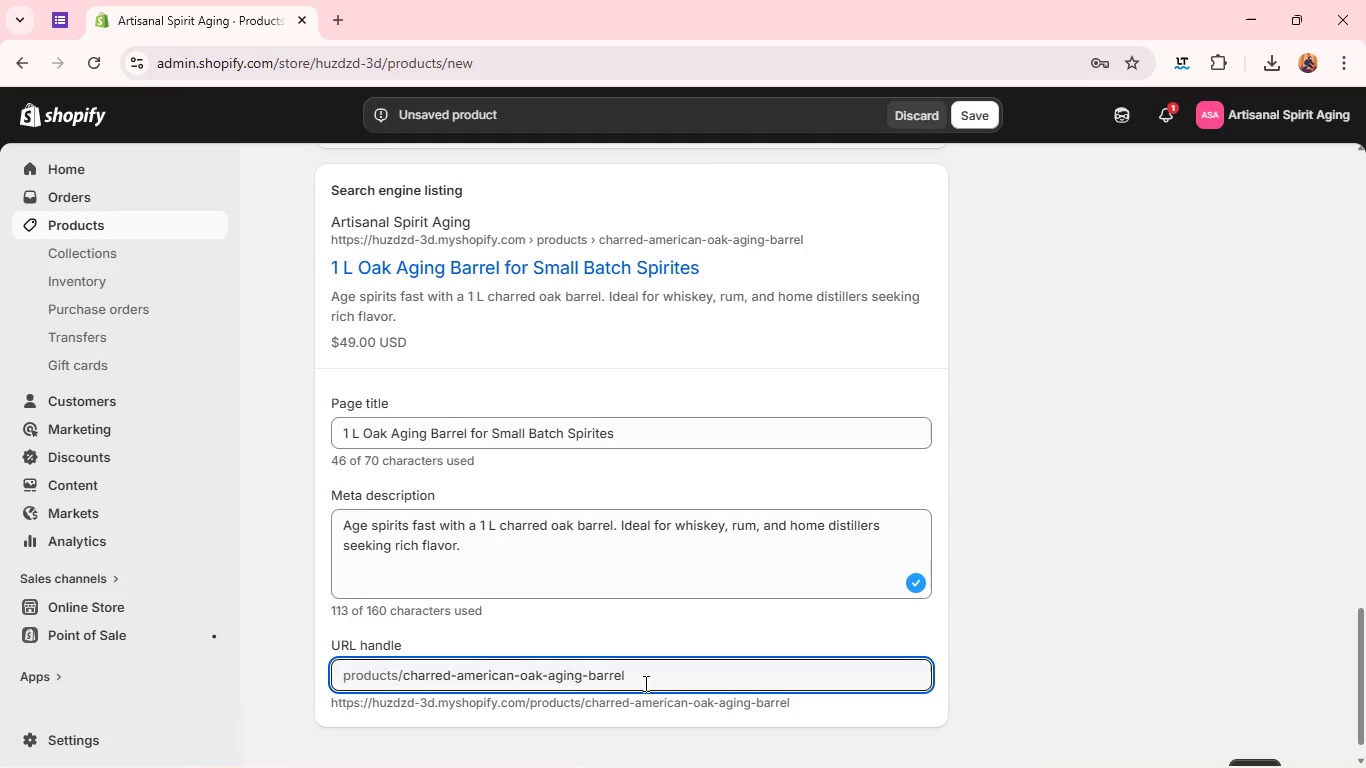 
key(Minus)
 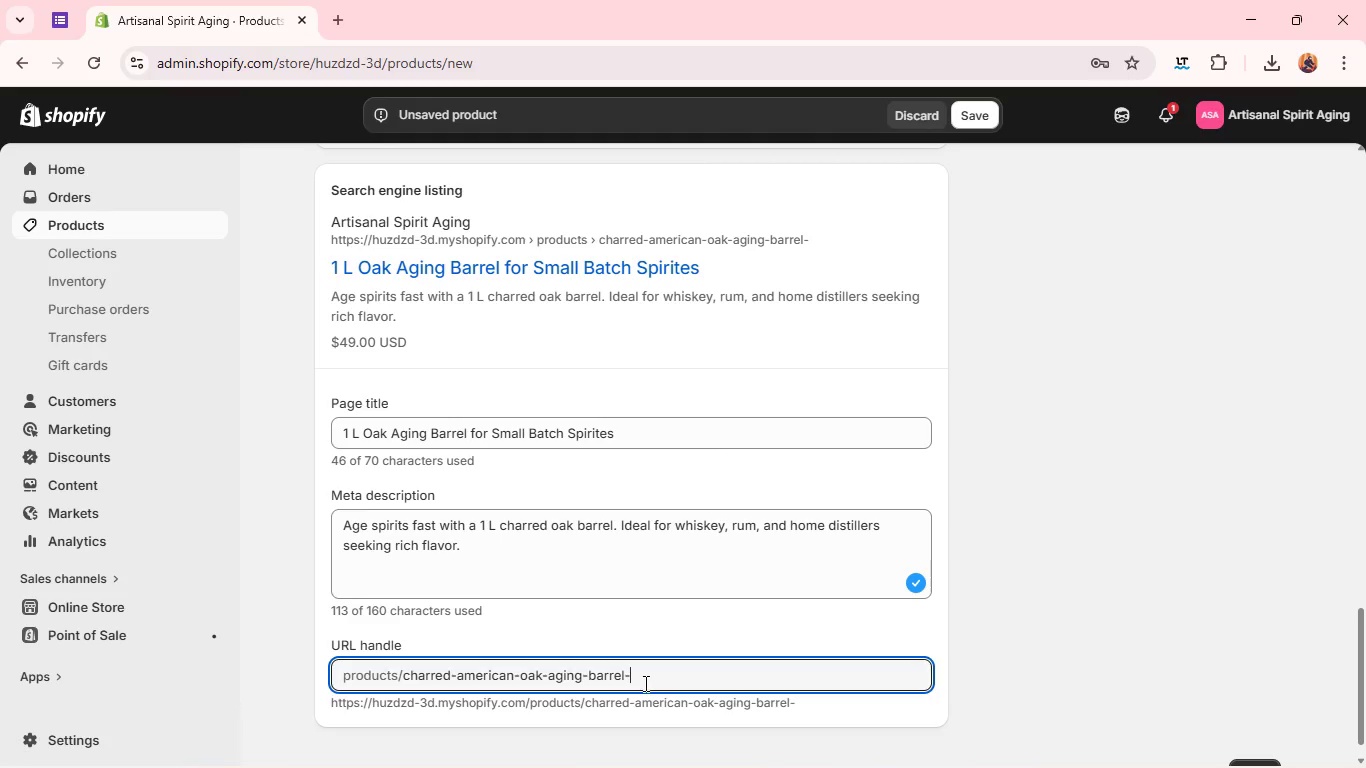 
key(1)
 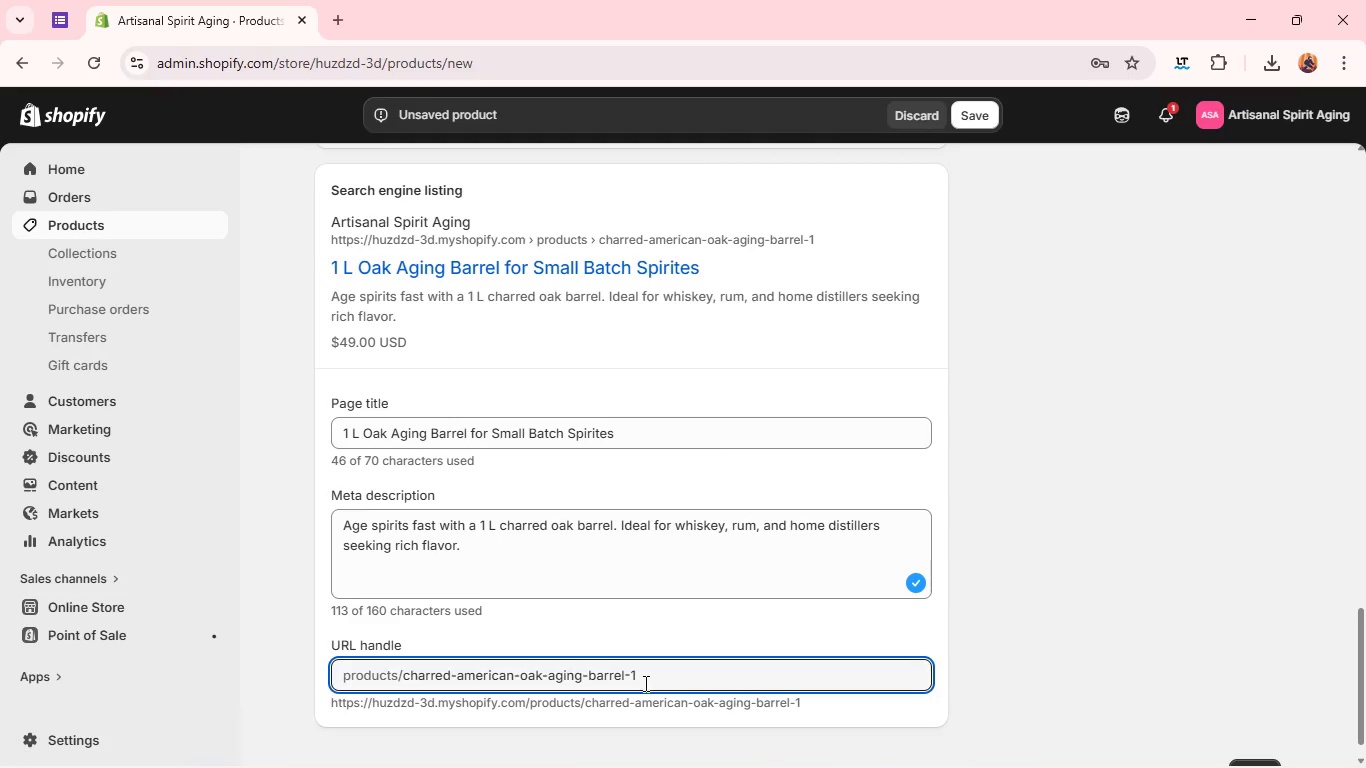 
key(Space)
 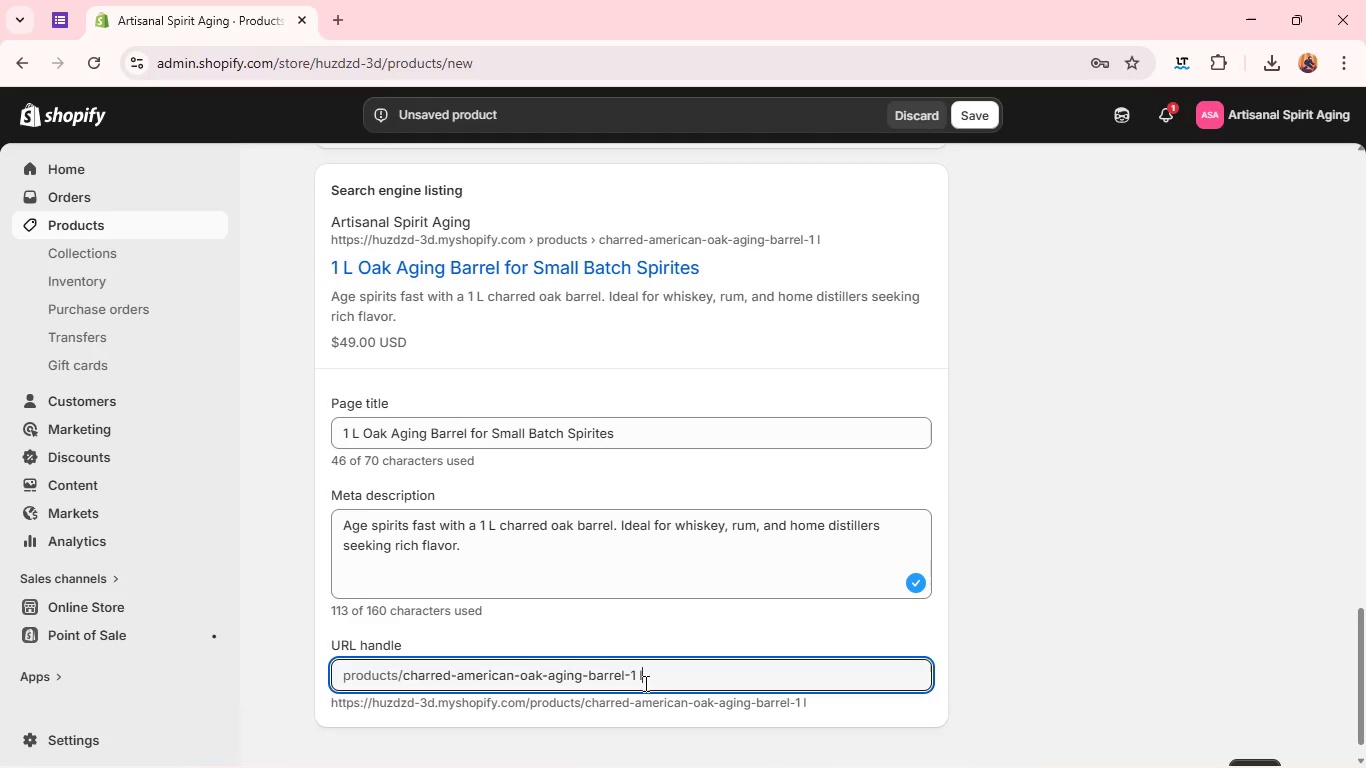 
key(L)
 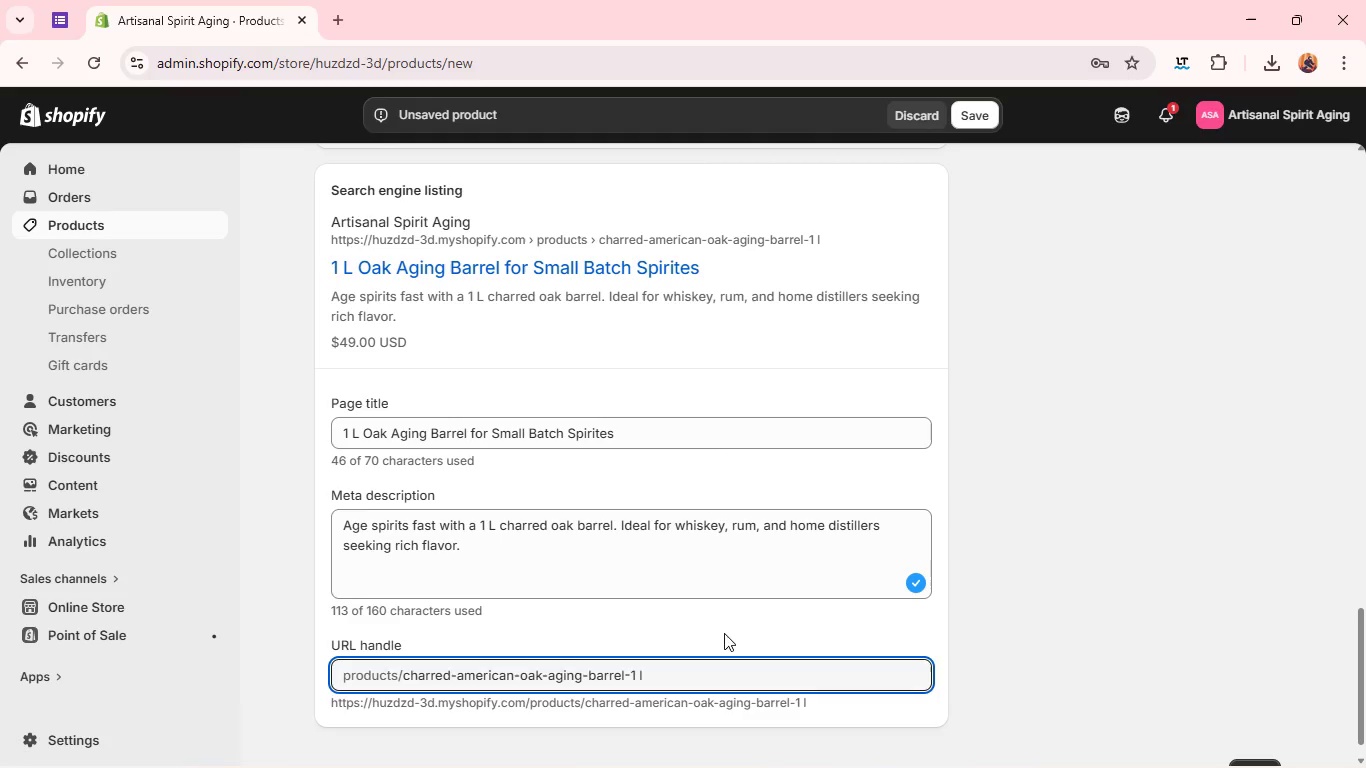 
left_click([733, 637])
 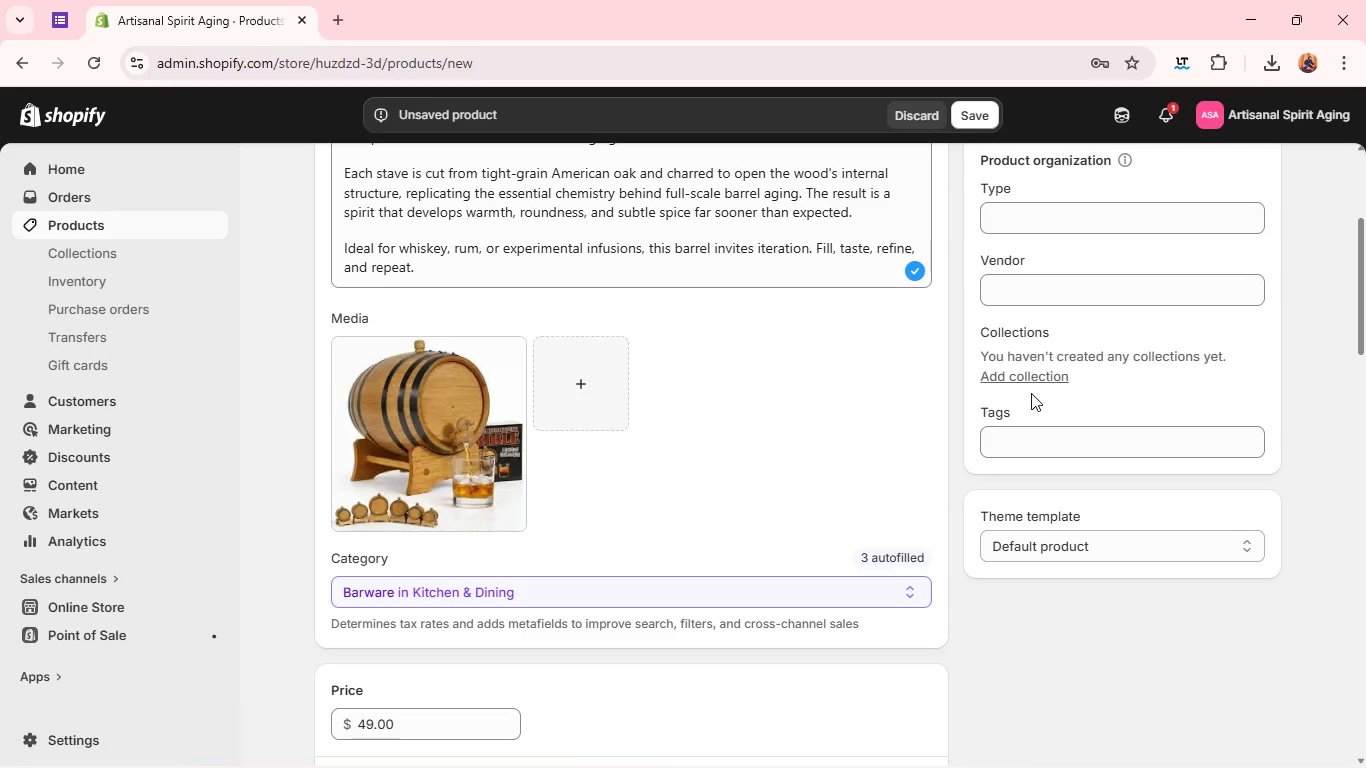 
wait(18.72)
 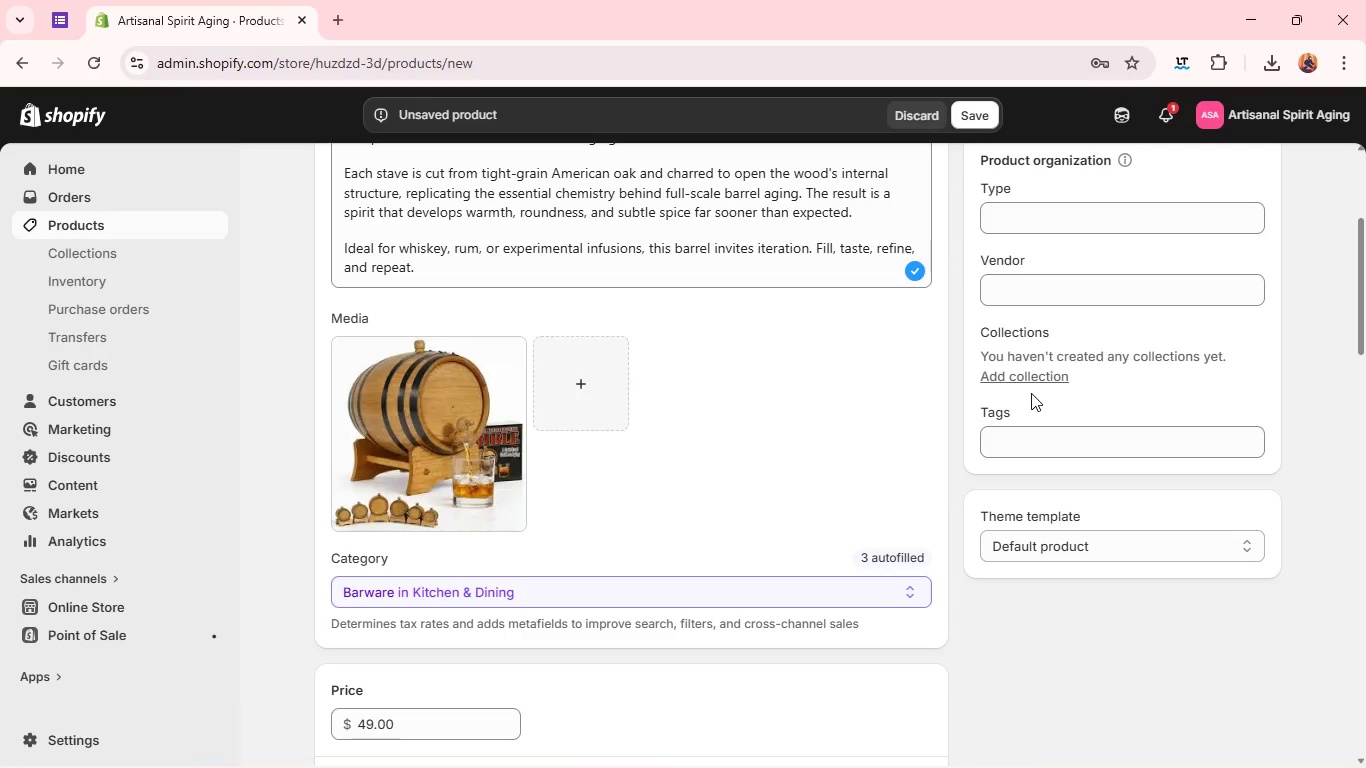 
left_click([1028, 369])
 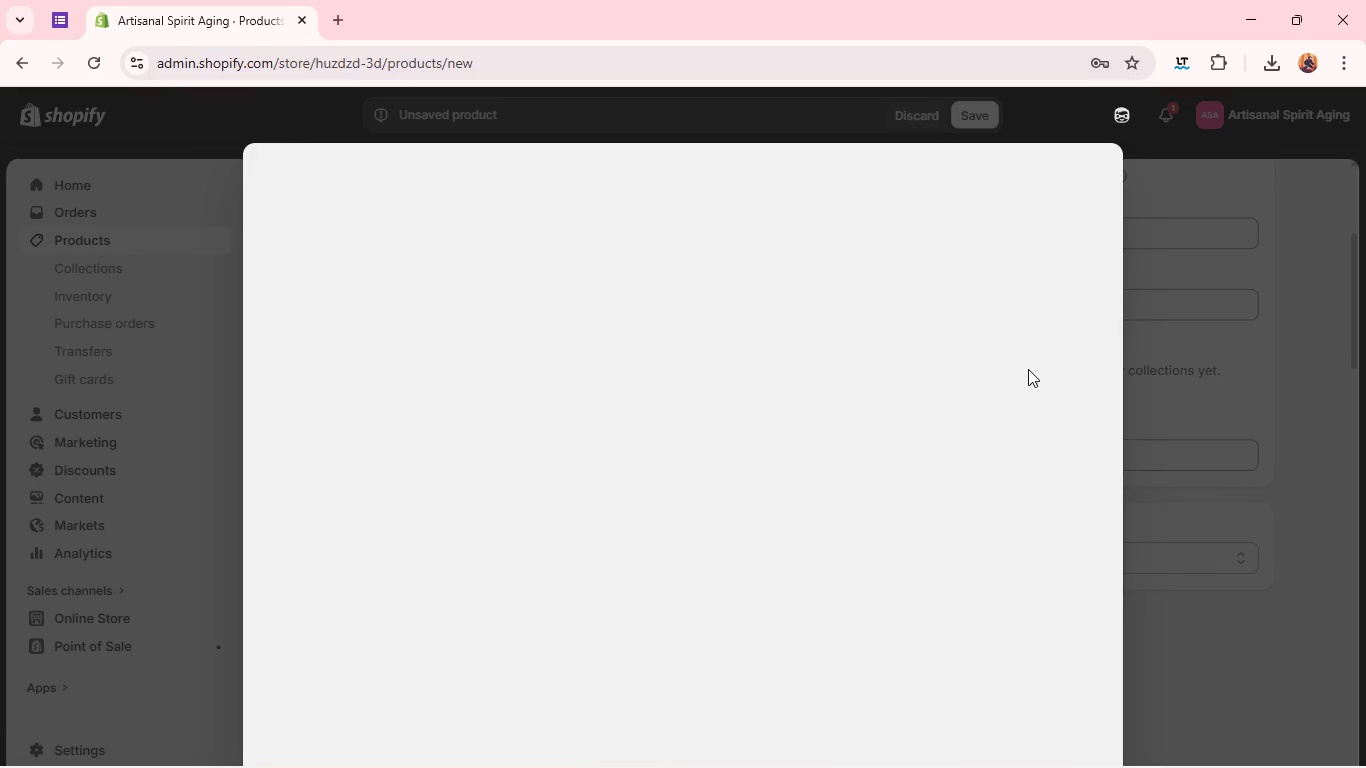 
wait(9.16)
 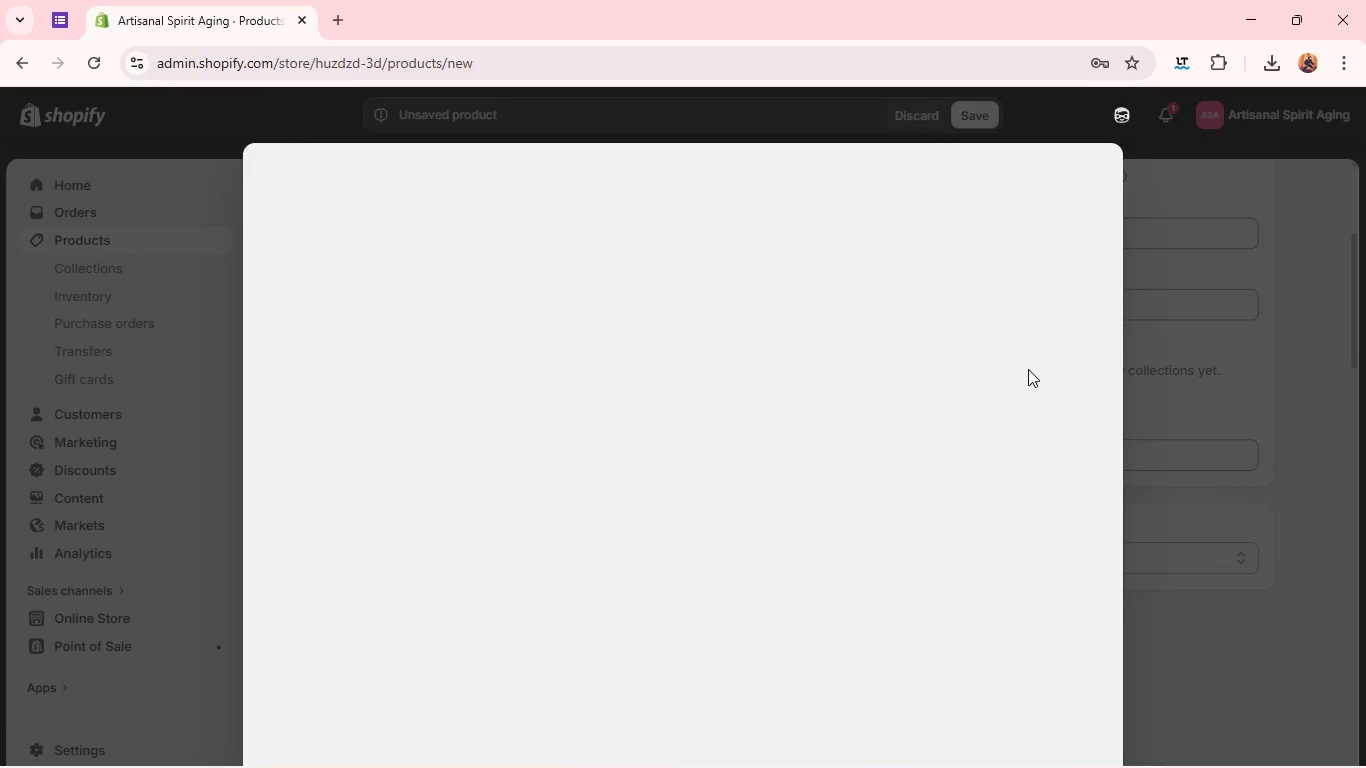 
left_click([632, 264])
 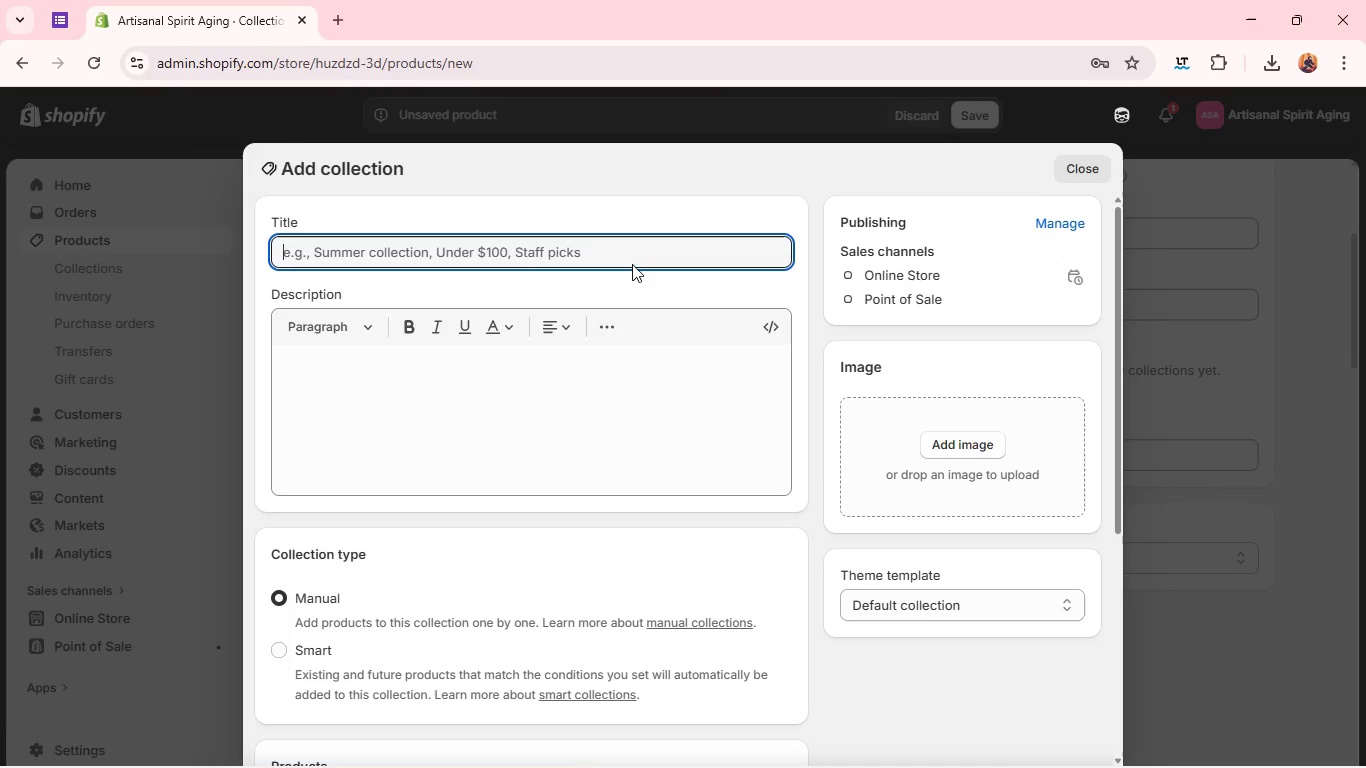 
type(charred Oak barrels)
 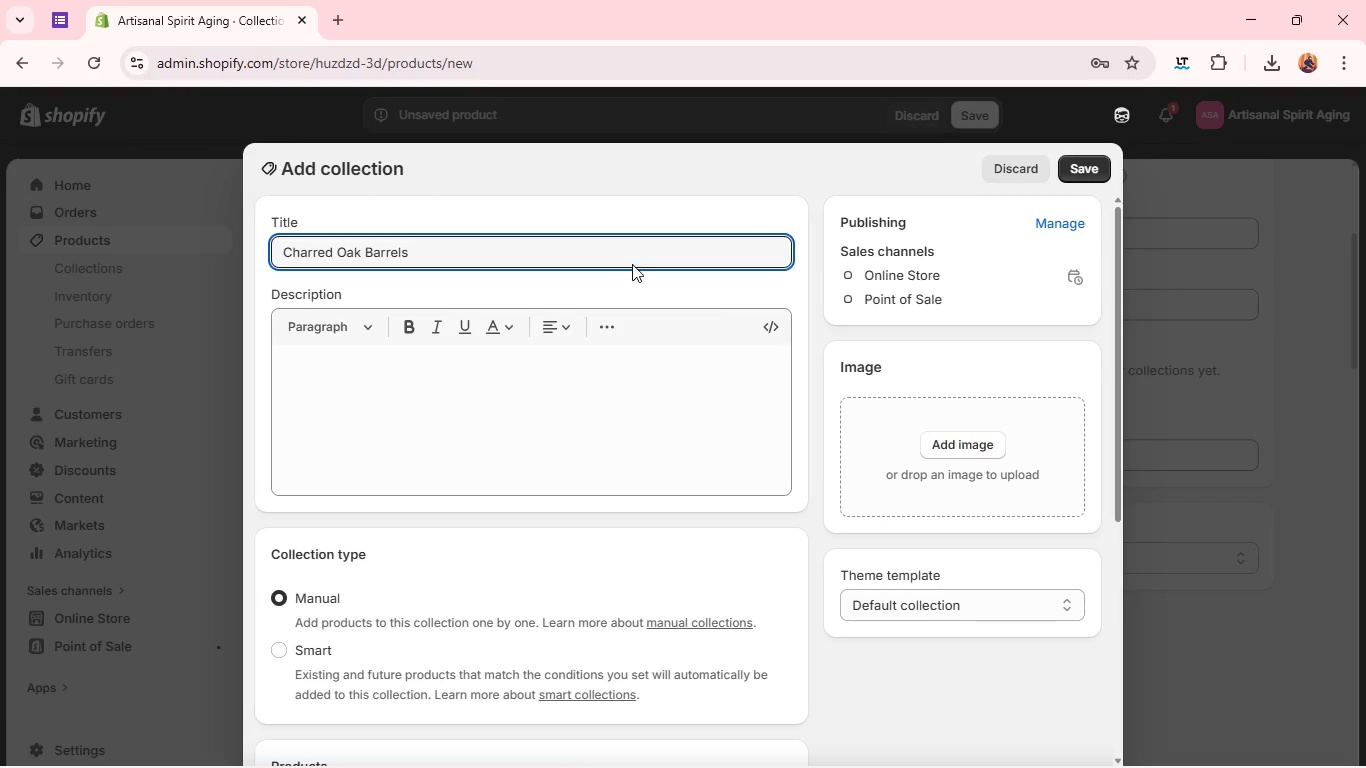 
wait(6.49)
 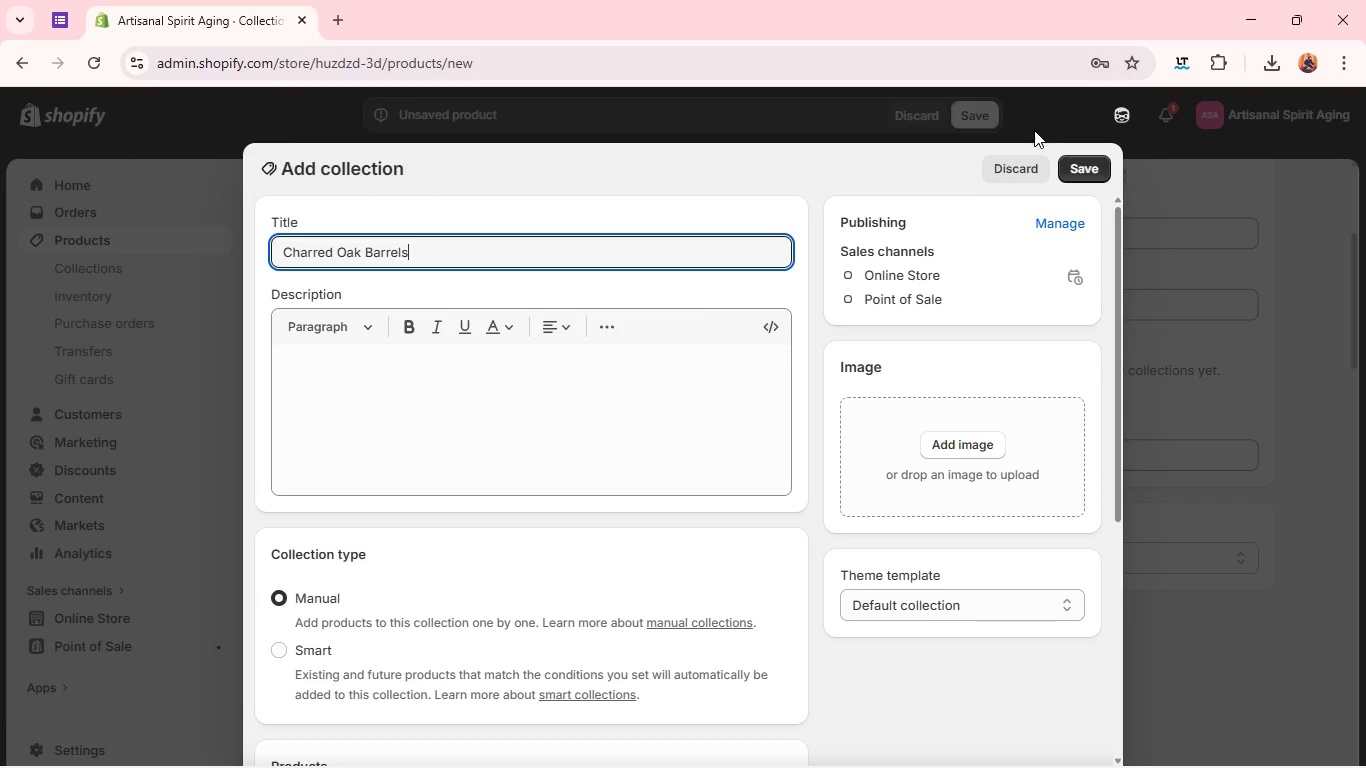 
left_click([1088, 158])
 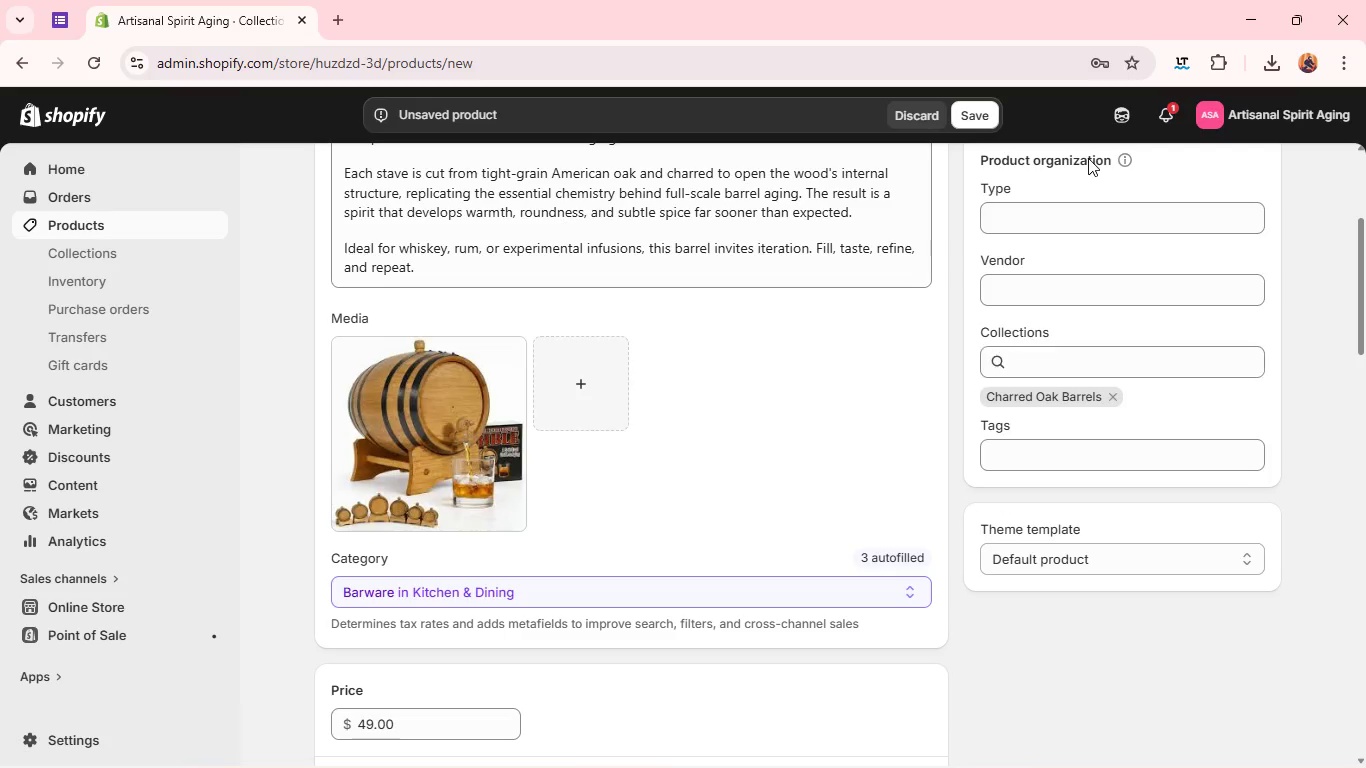 
wait(5.06)
 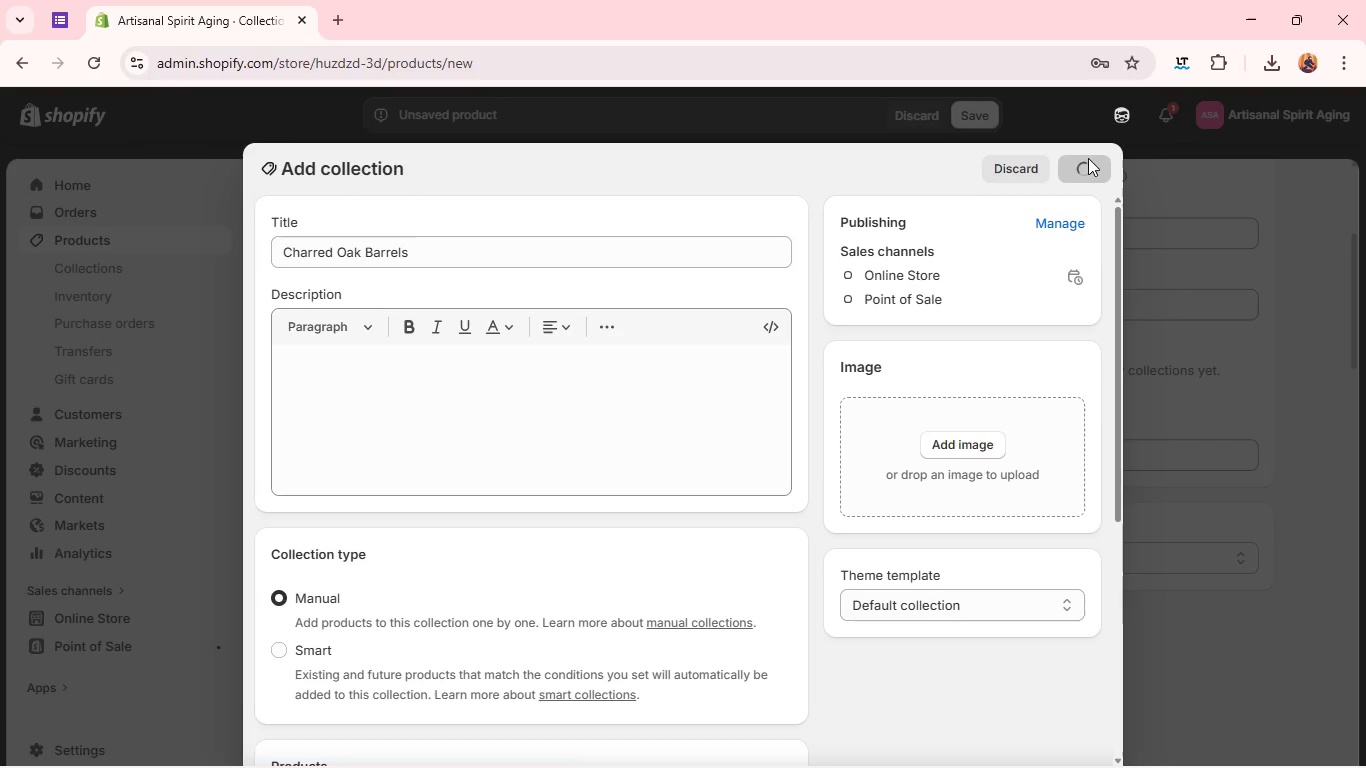 
left_click([1192, 453])
 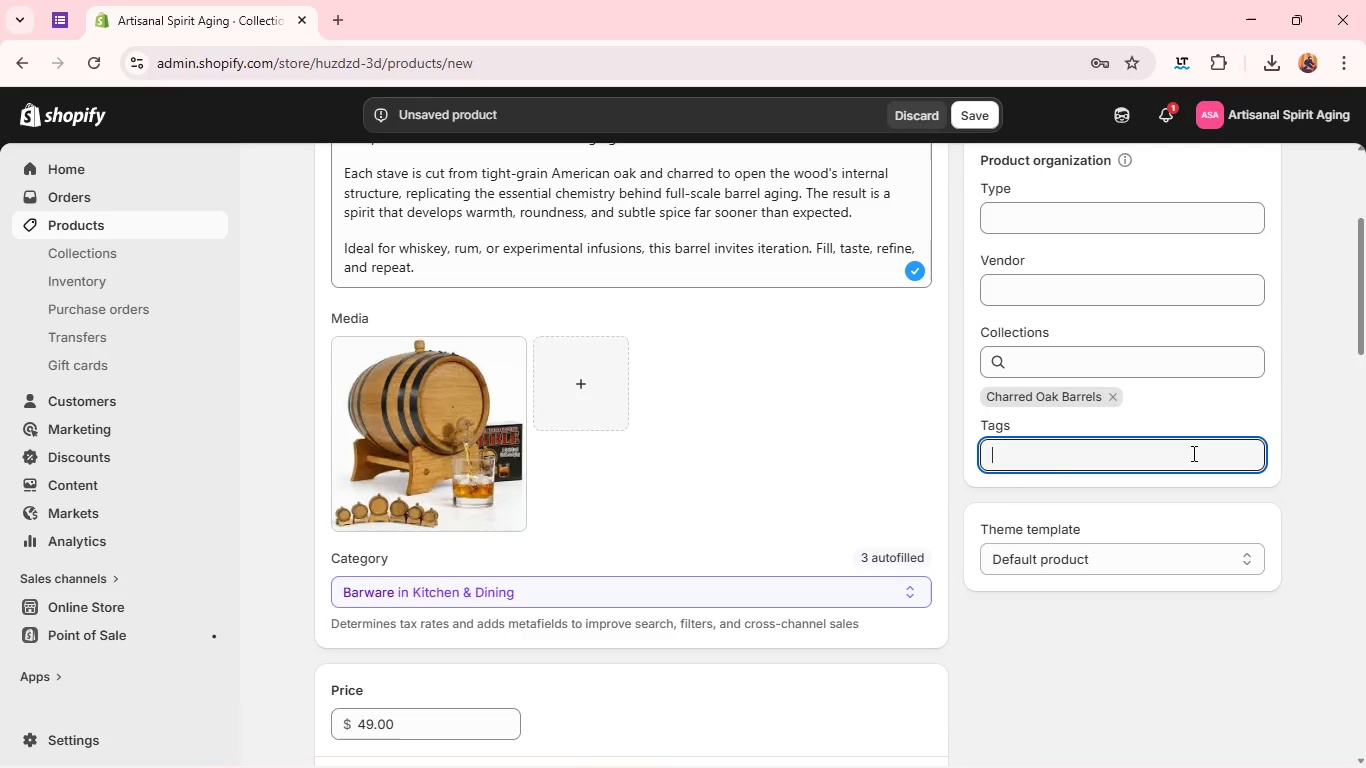 
type(oak barrel)
 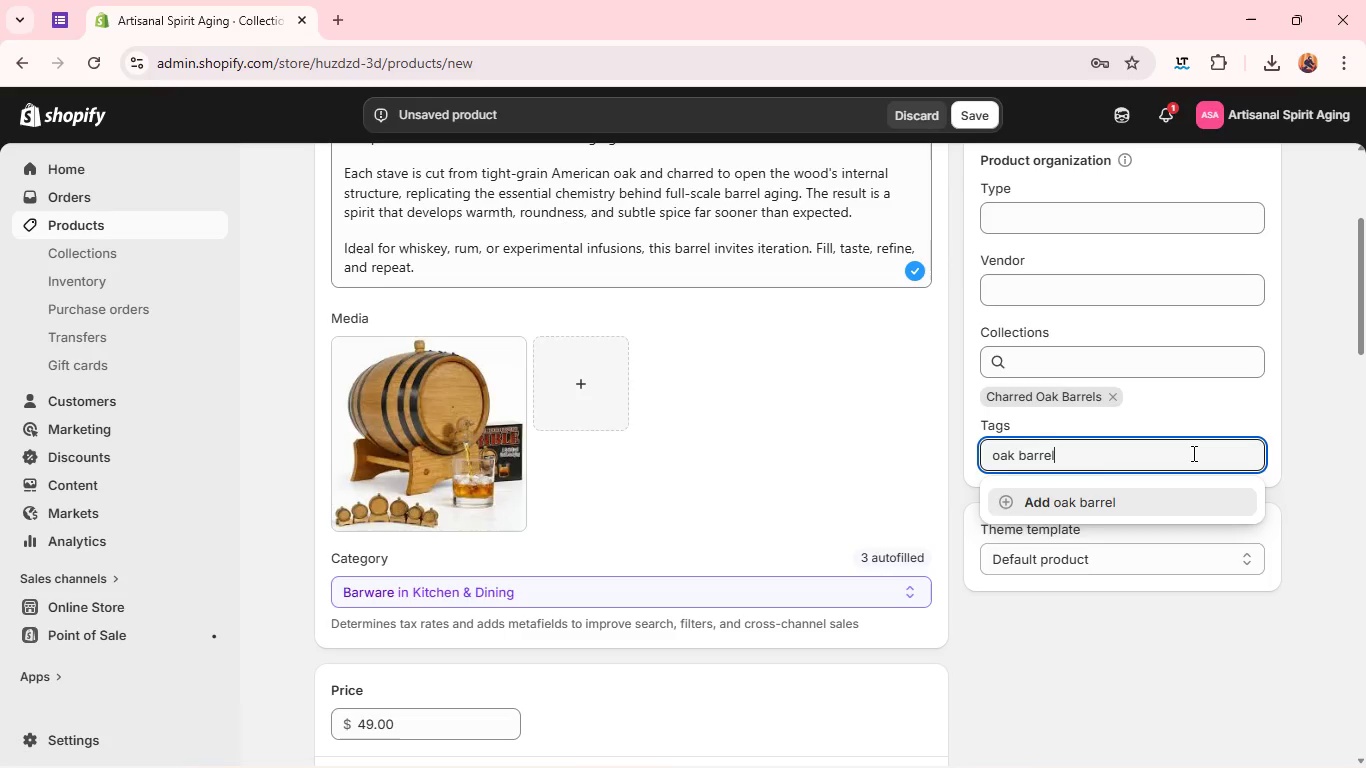 
key(Enter)
 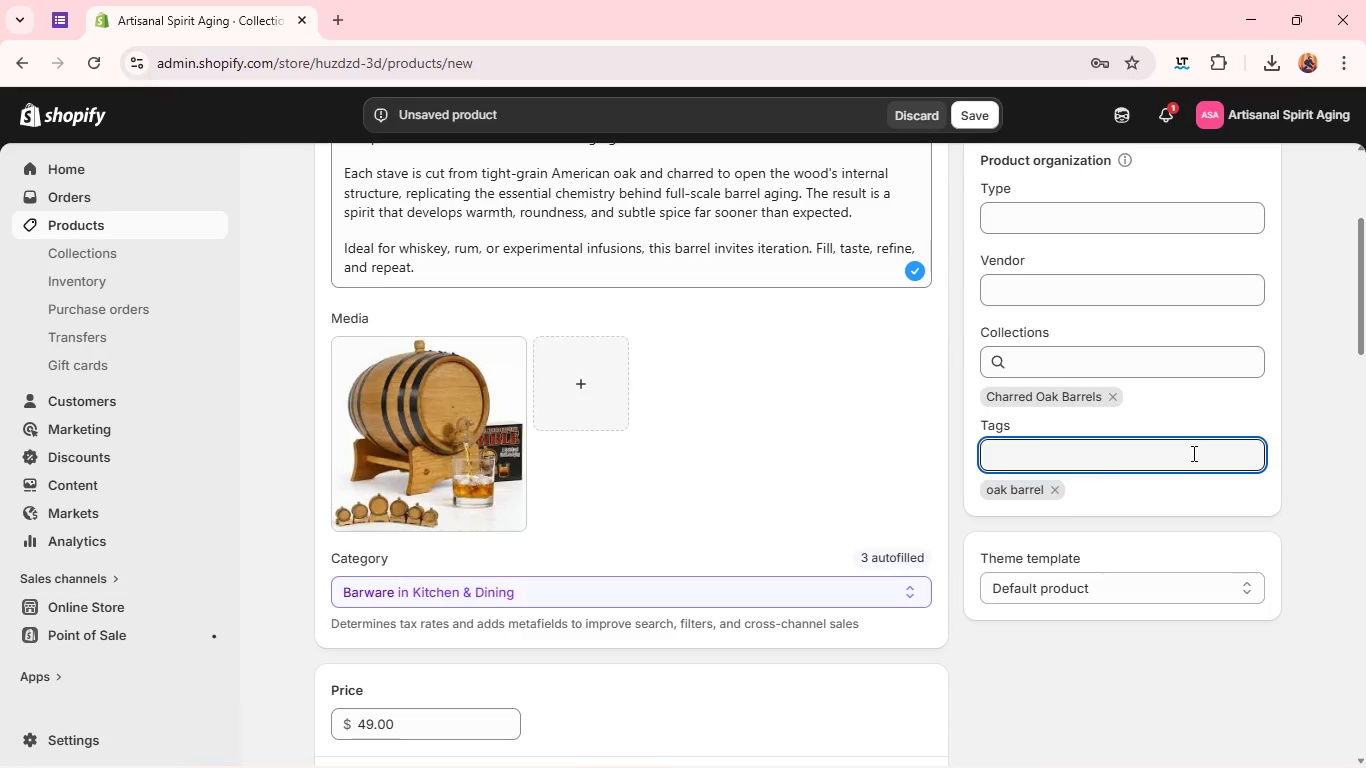 
type(charred oak)
 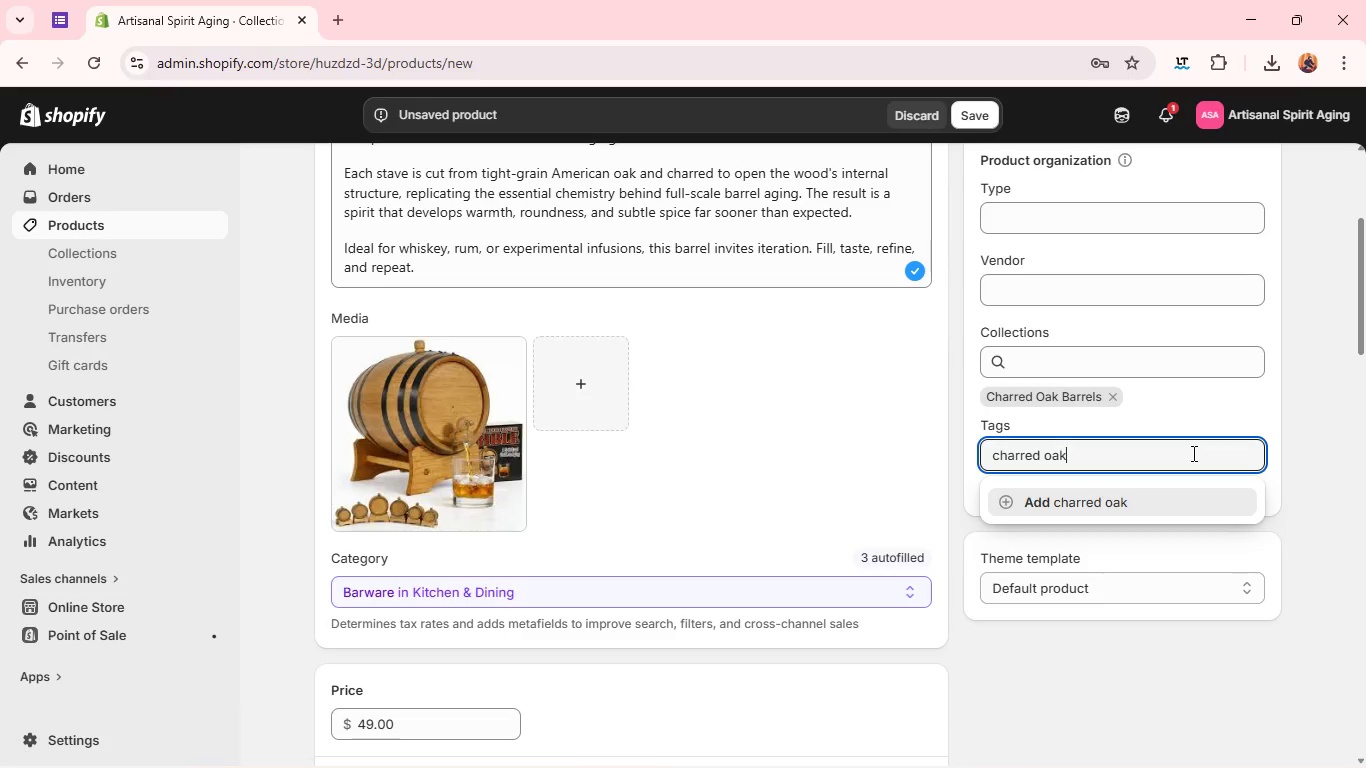 
key(Enter)
 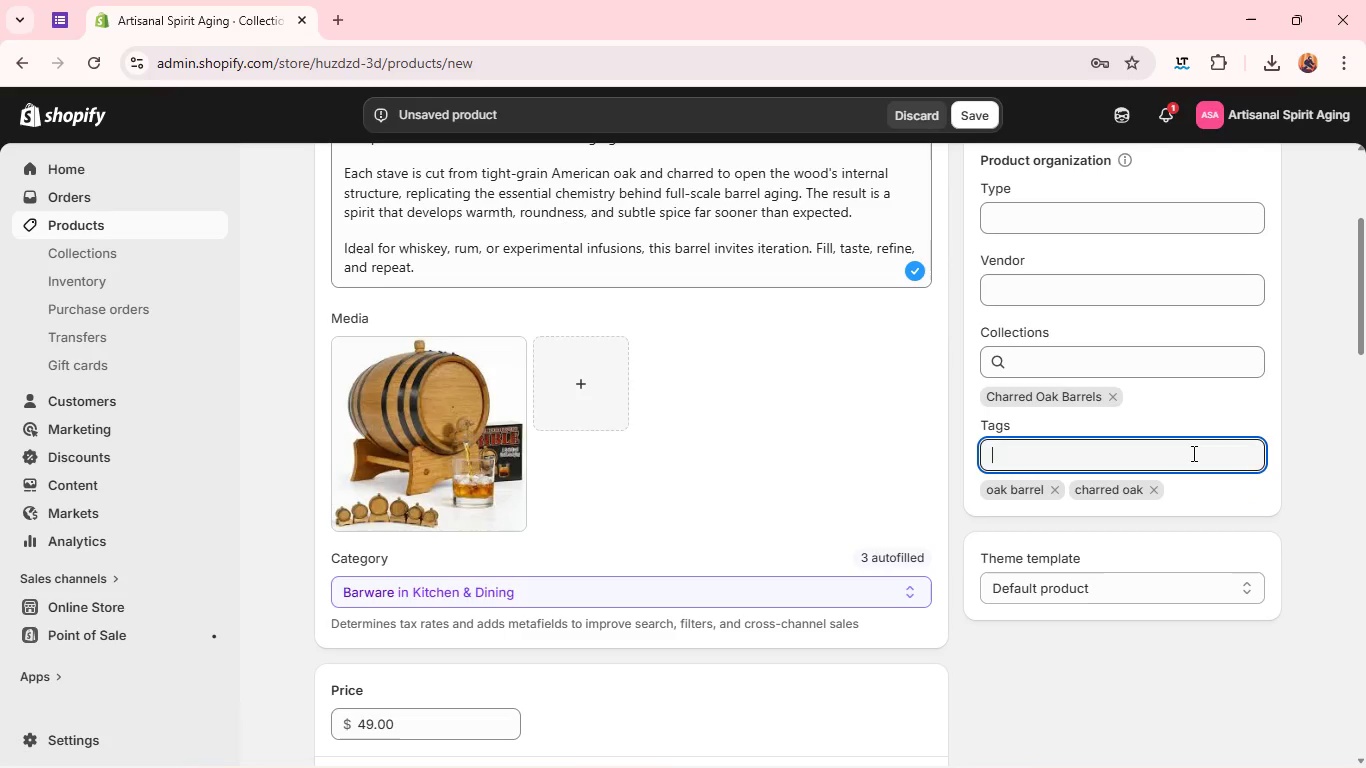 
type(whiskey aging)
 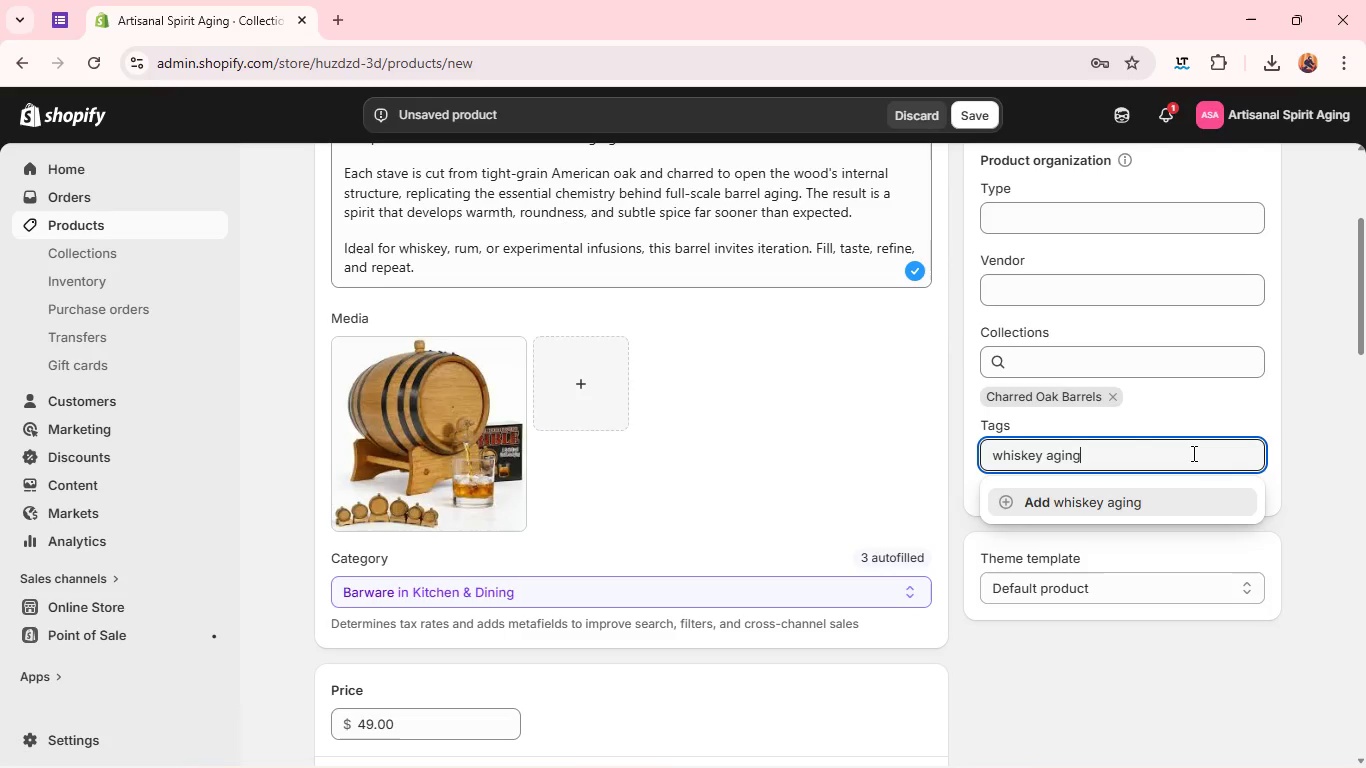 
key(Enter)
 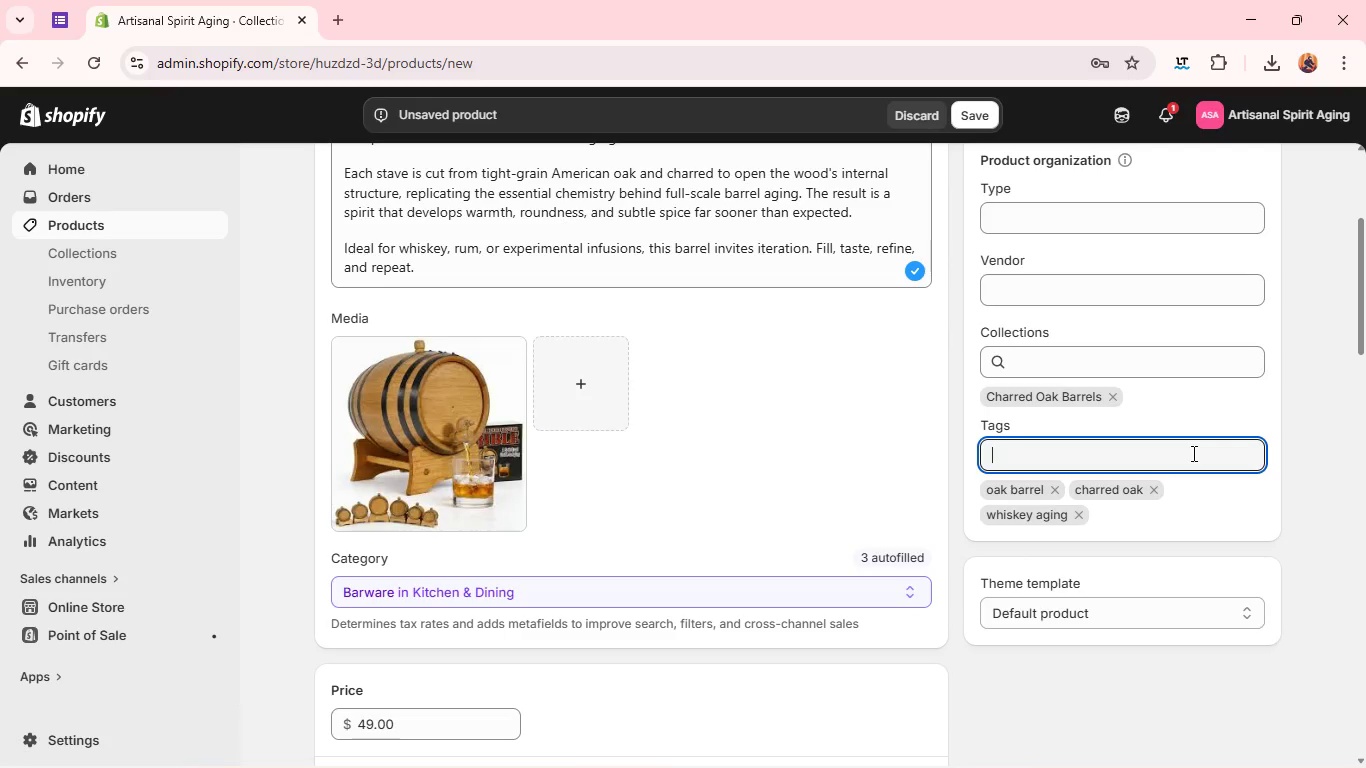 
type(small batch )
 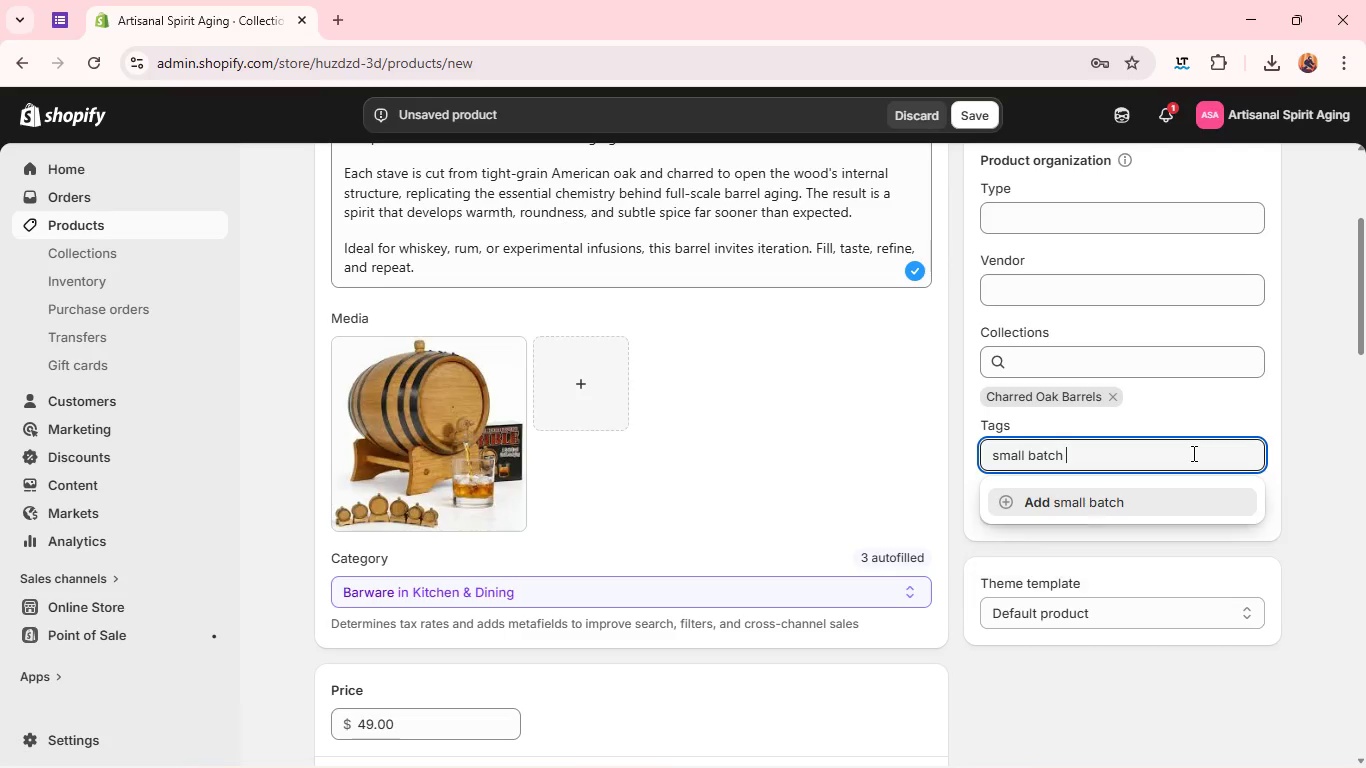 
key(Enter)
 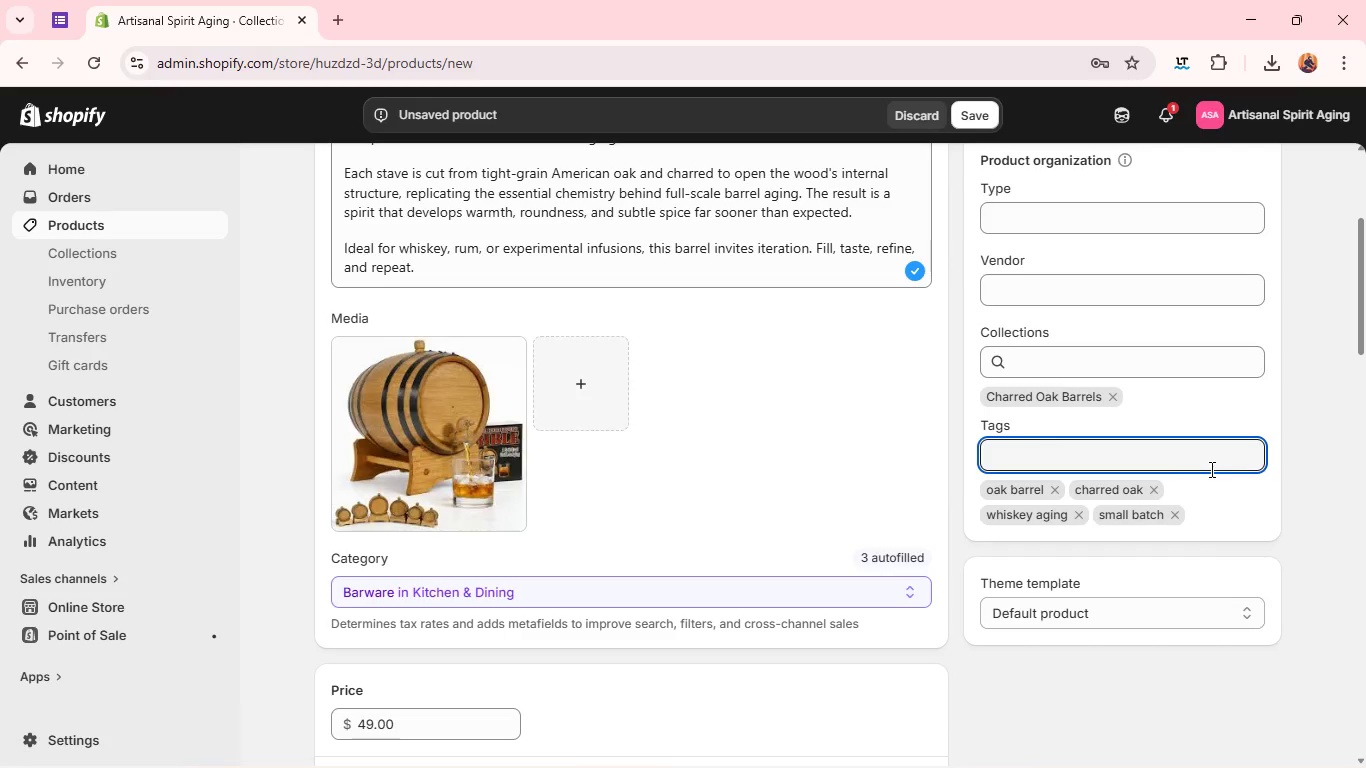 
type(home distilling)
 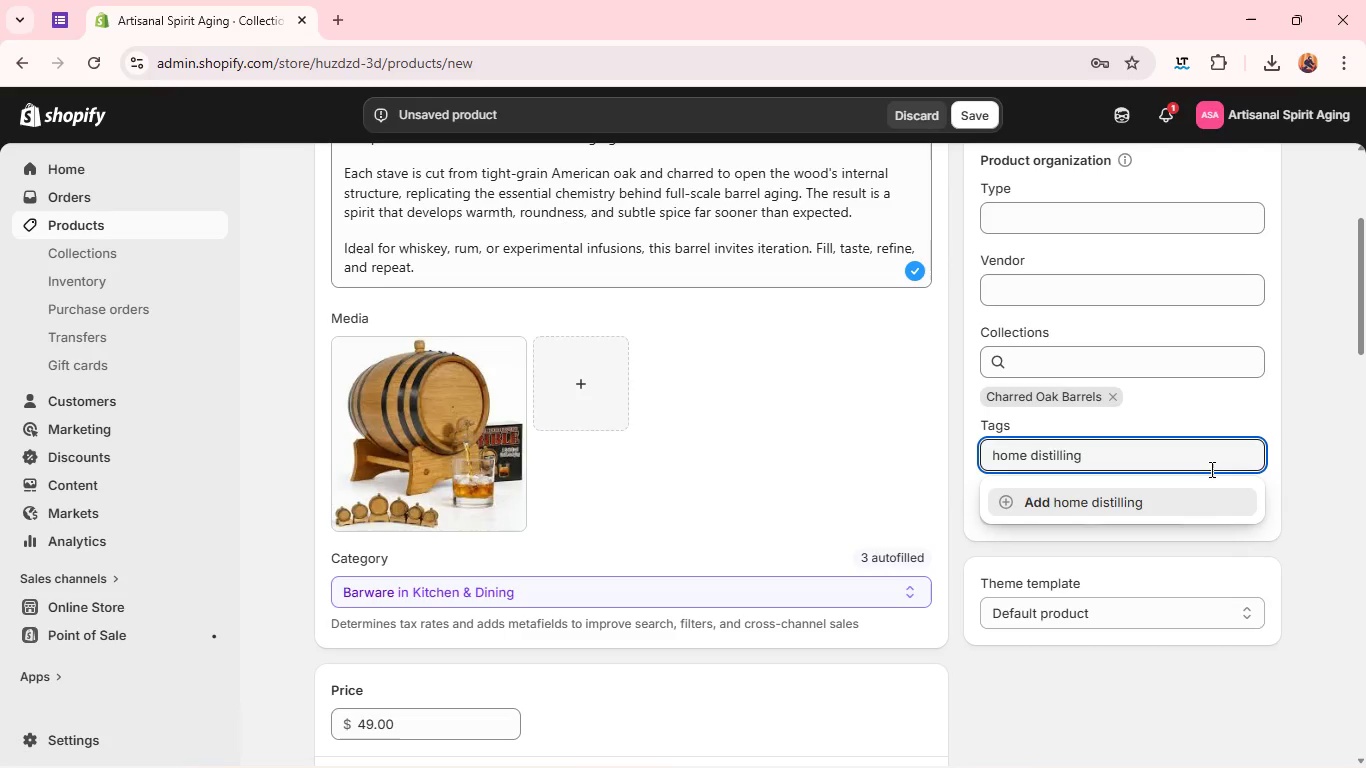 
key(Enter)
 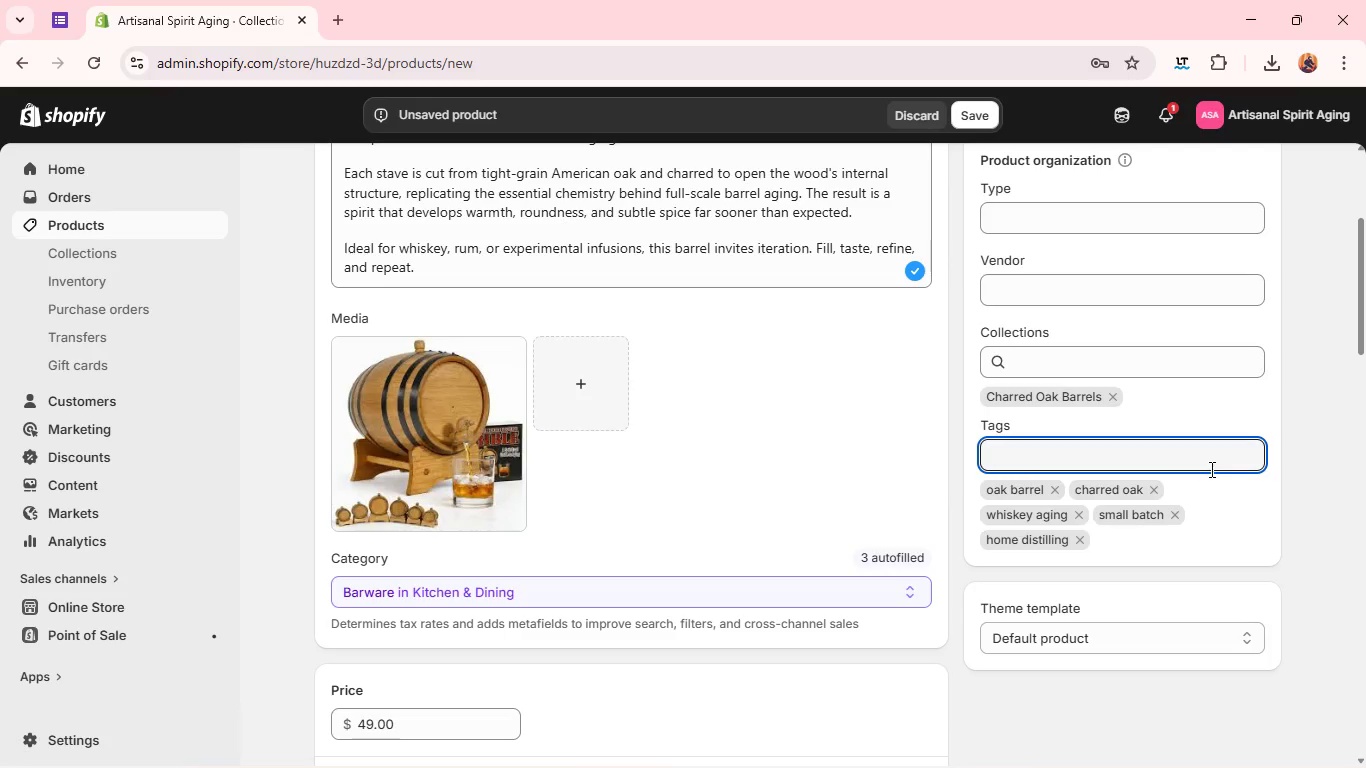 
type(craft spirits)
 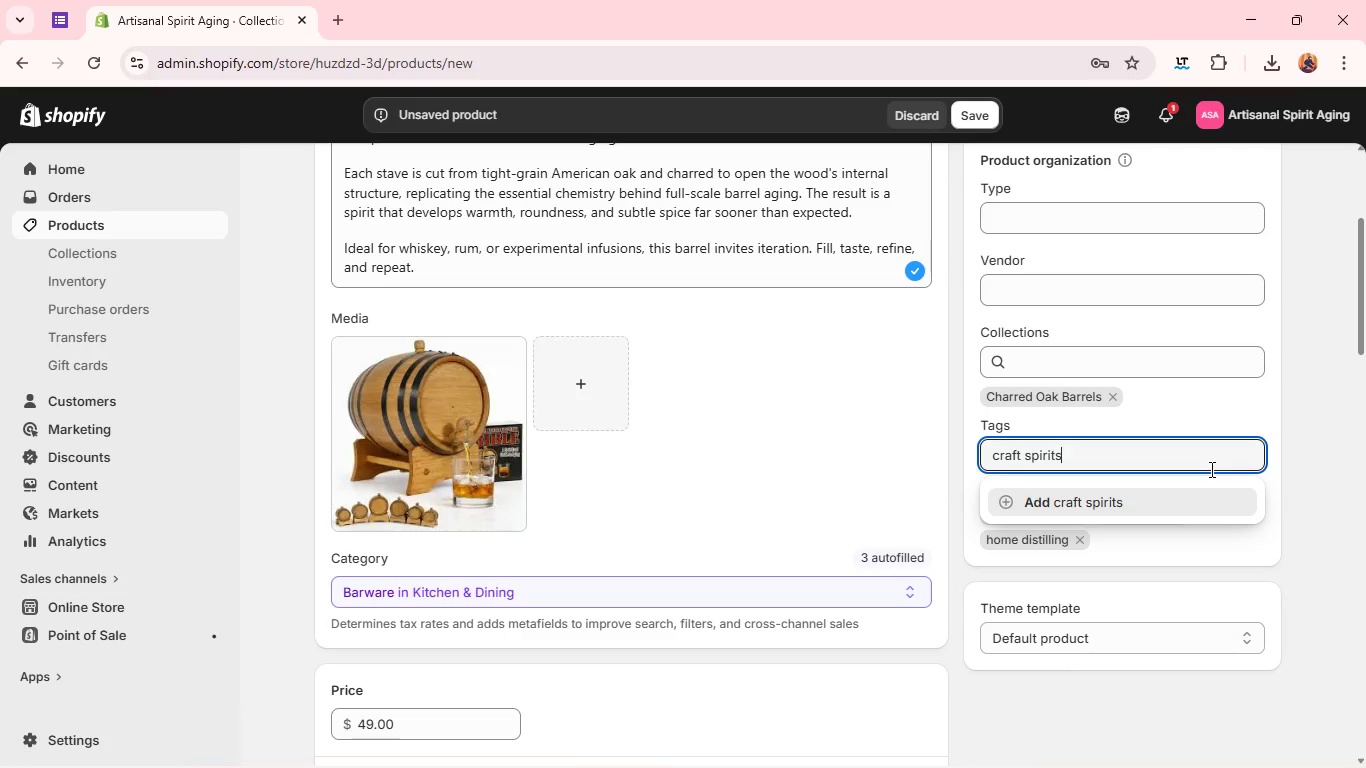 
key(Enter)
 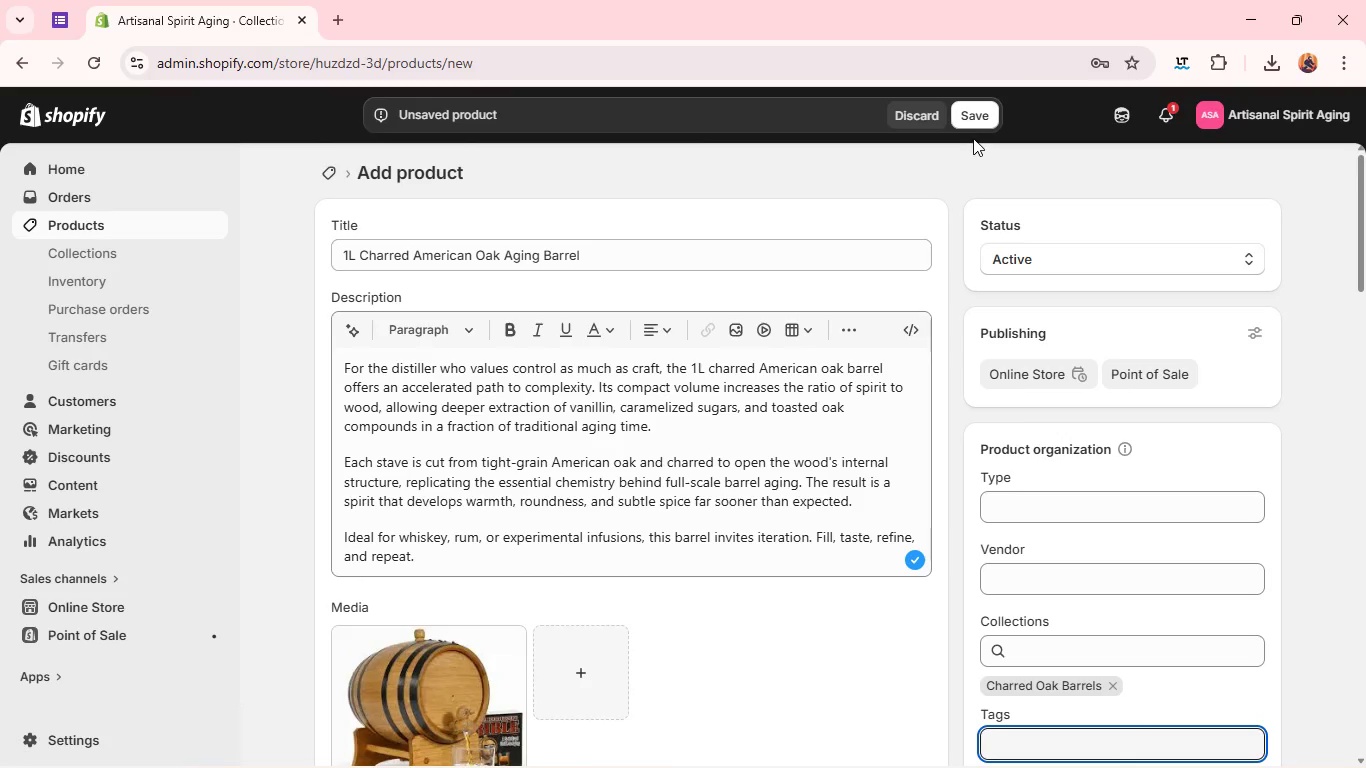 
left_click([975, 117])
 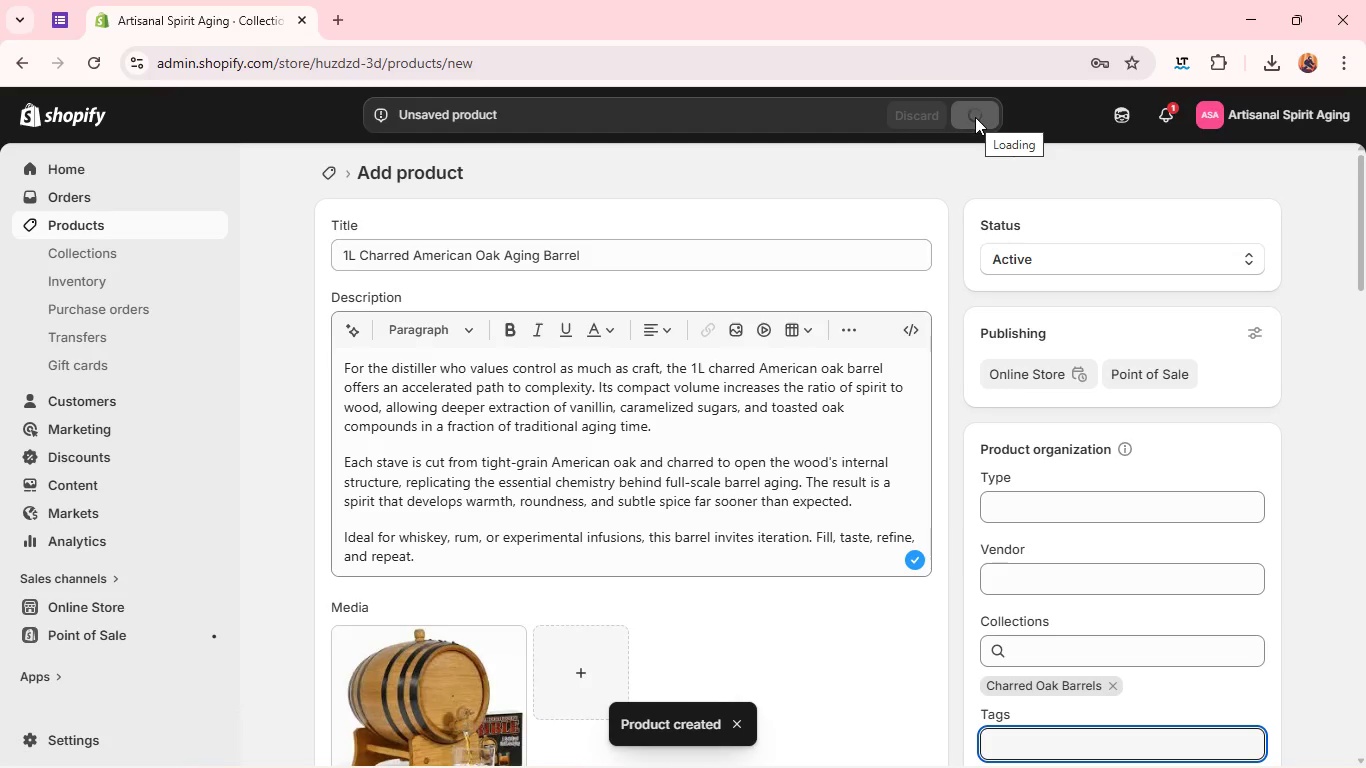 
wait(13.7)
 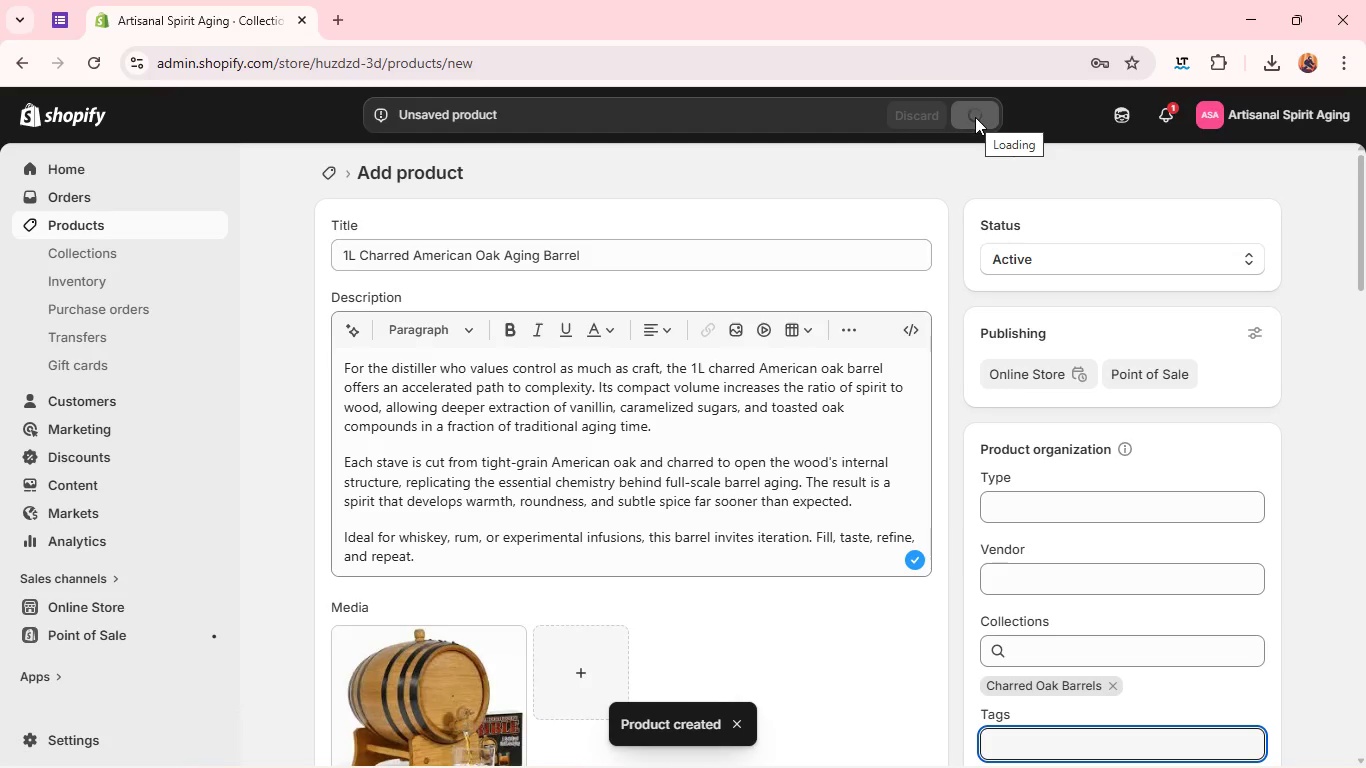 
left_click([902, 168])
 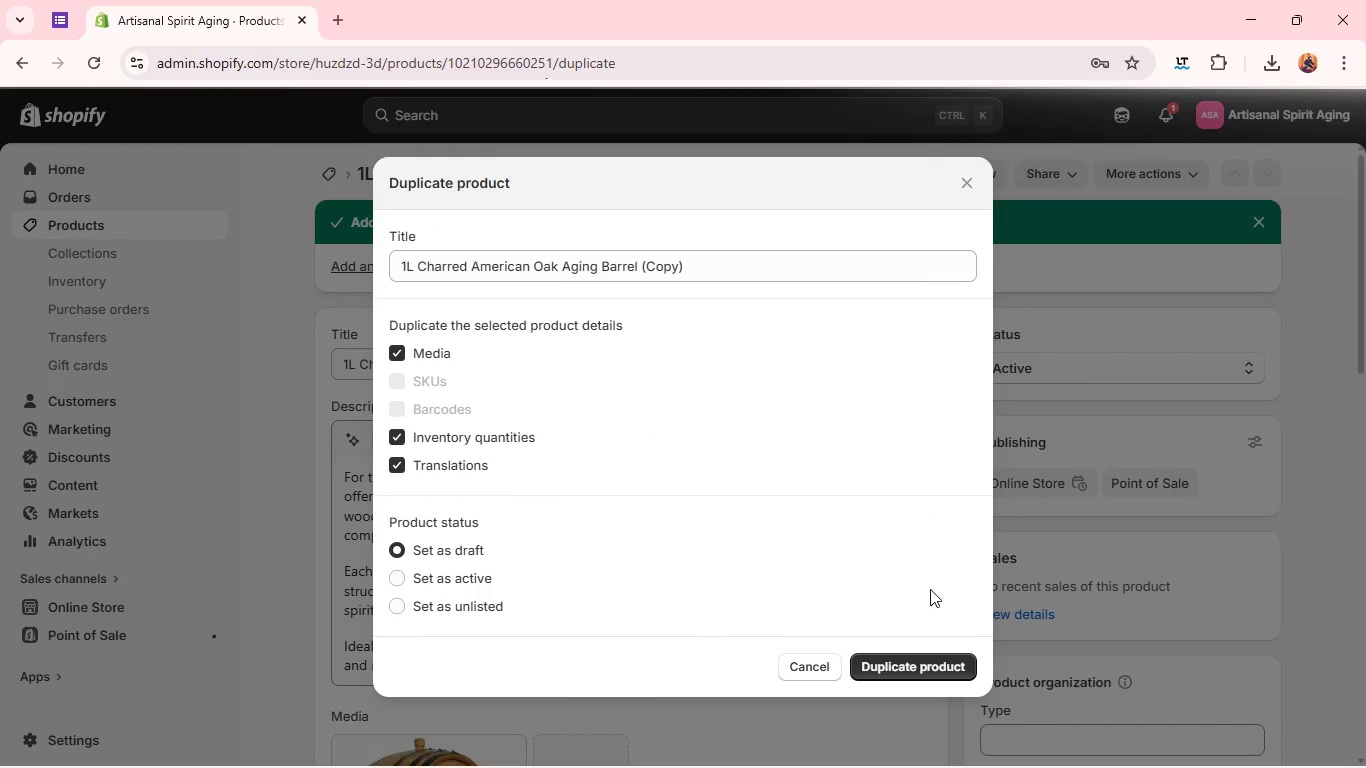 
left_click([930, 660])
 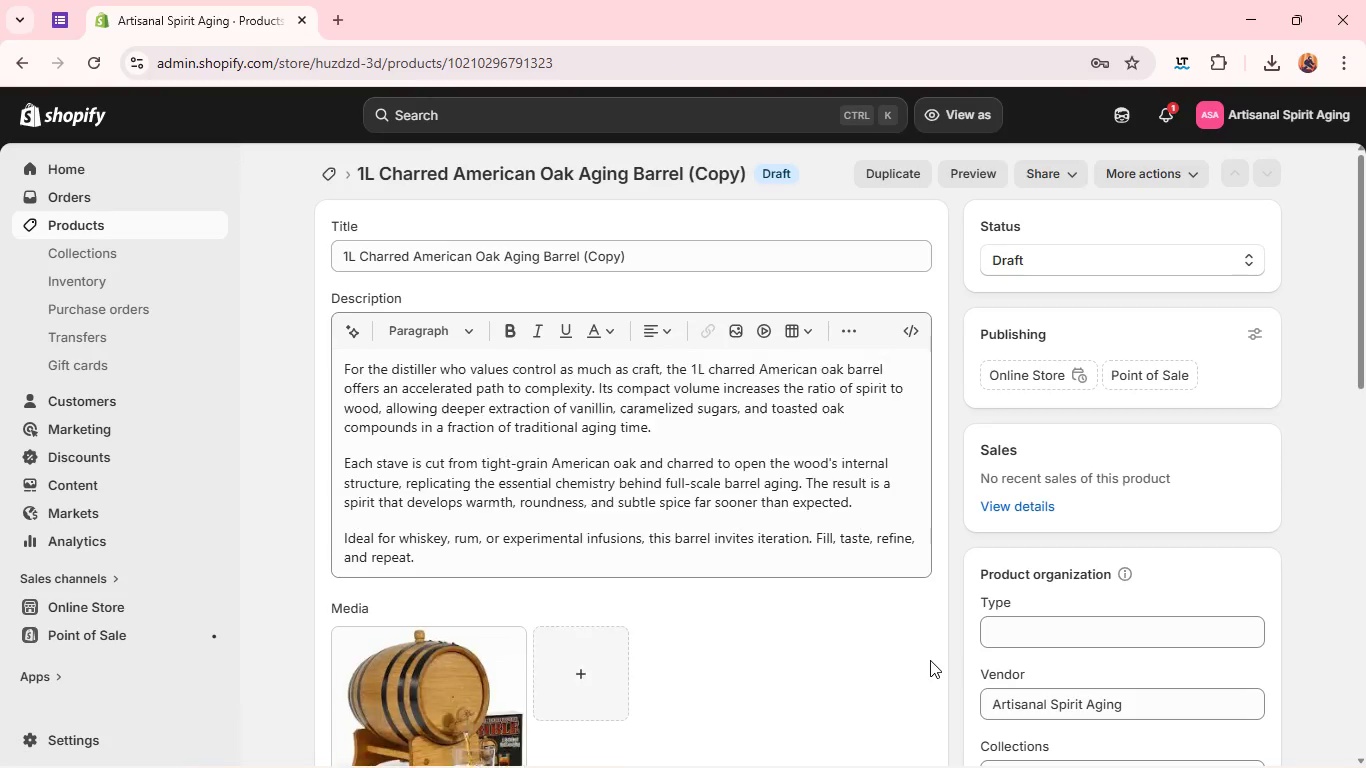 
wait(13.25)
 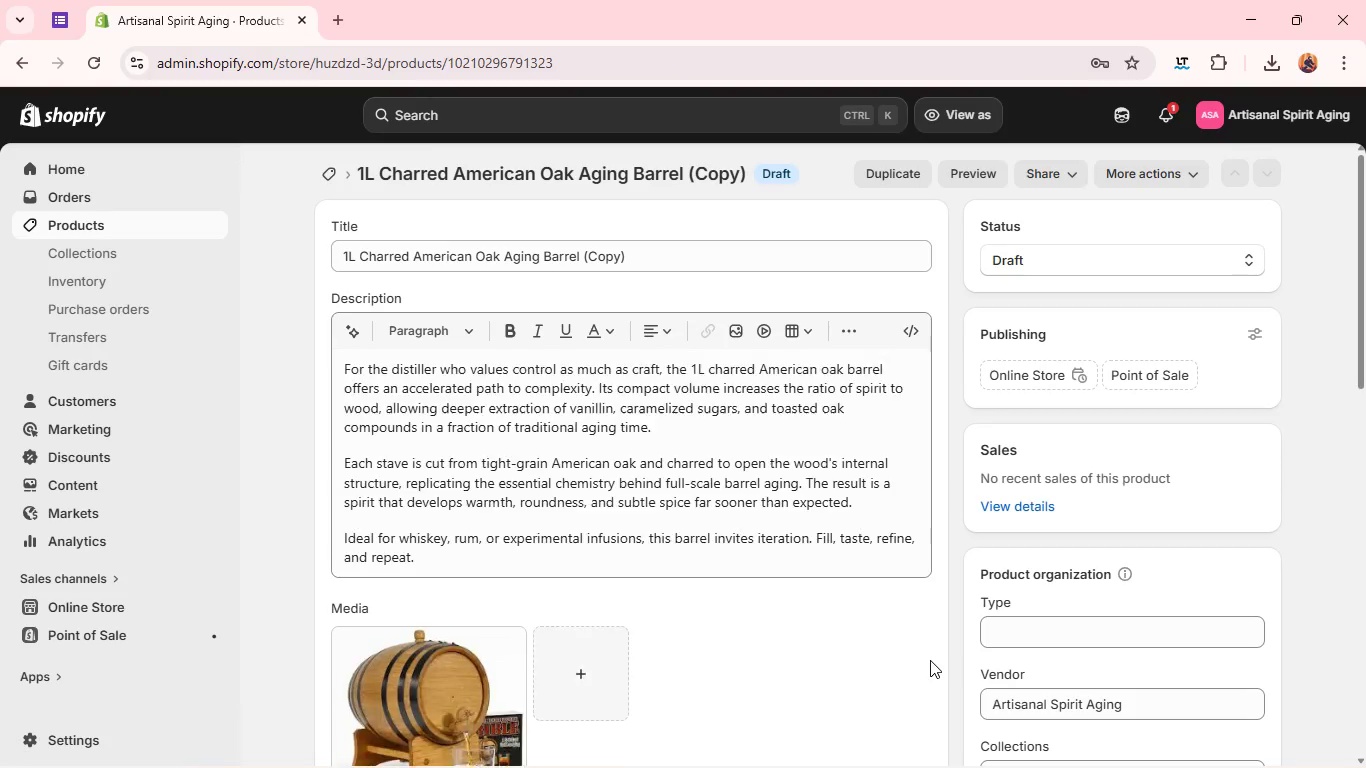 
left_click([599, 257])
 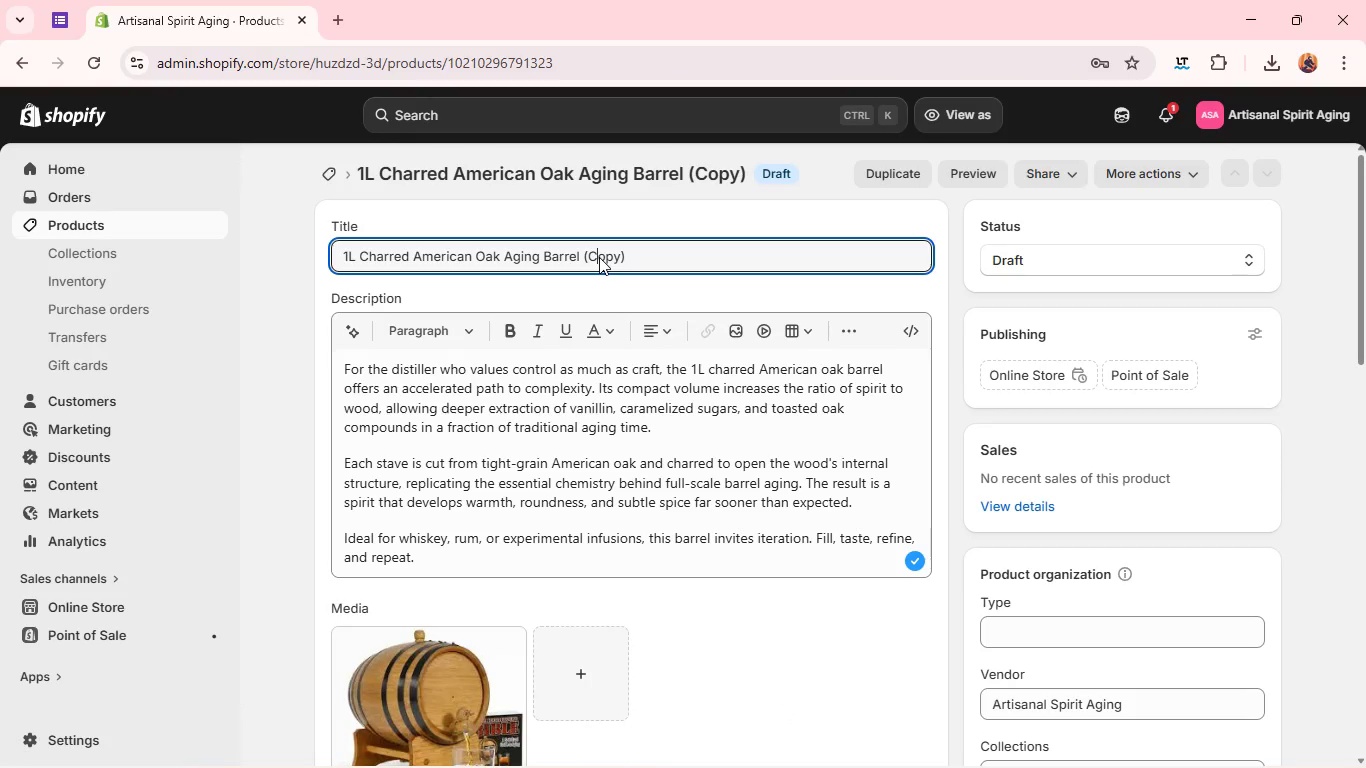 
hold_key(key=ControlLeft, duration=0.81)
 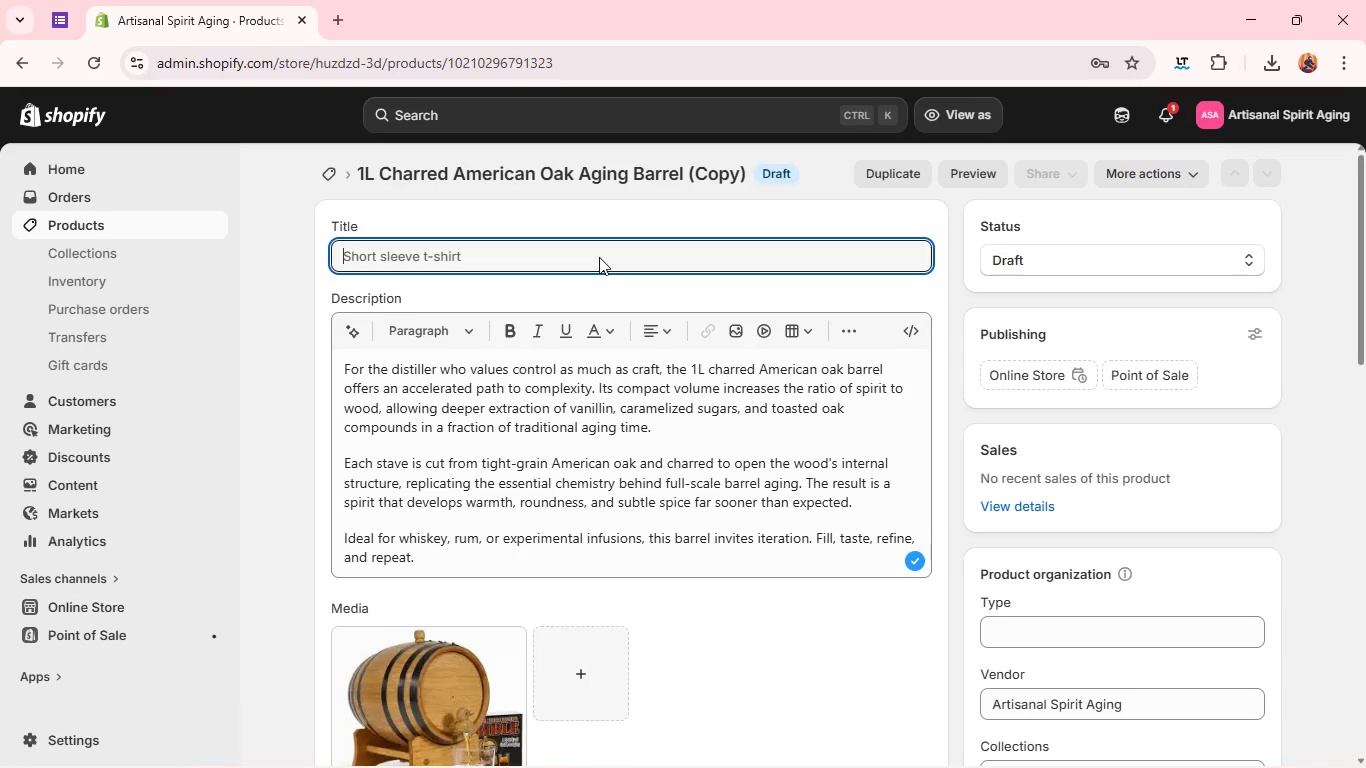 
key(A)
 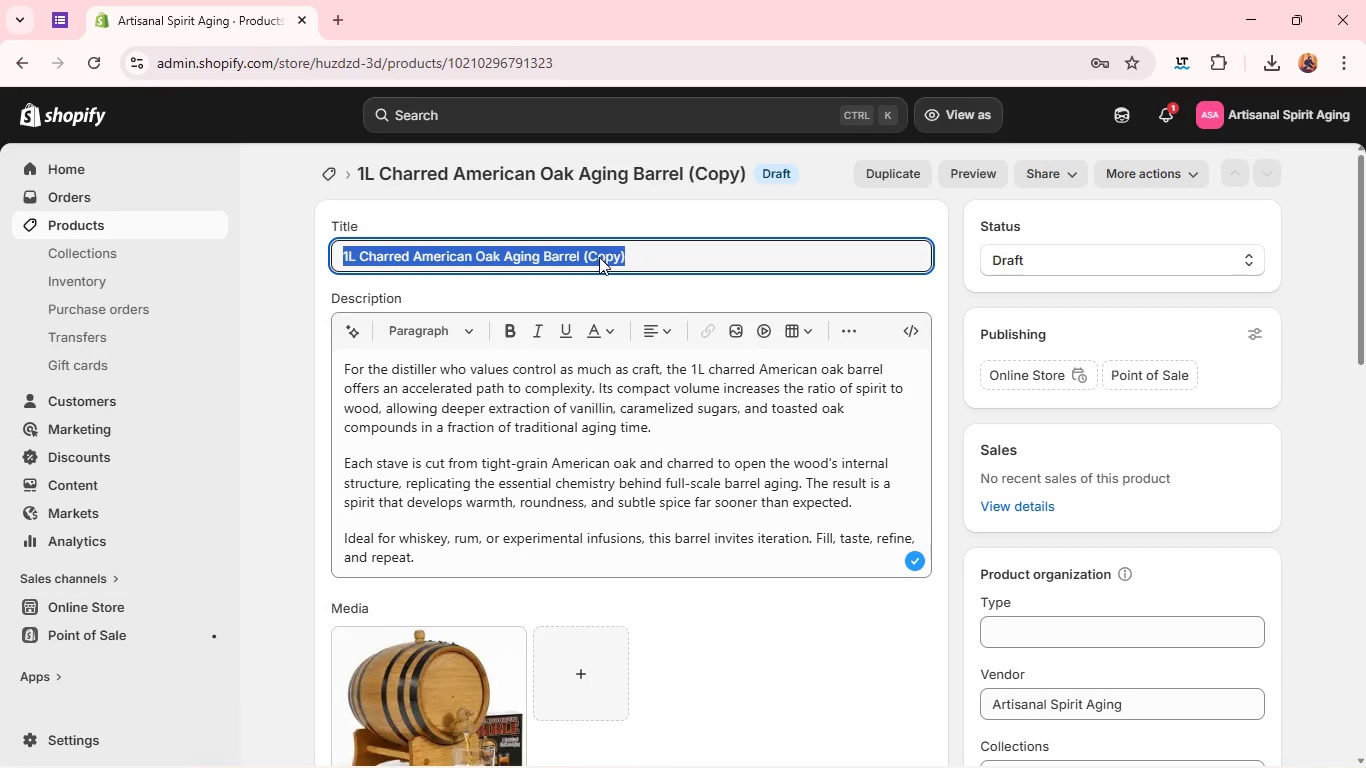 
key(Backspace)
 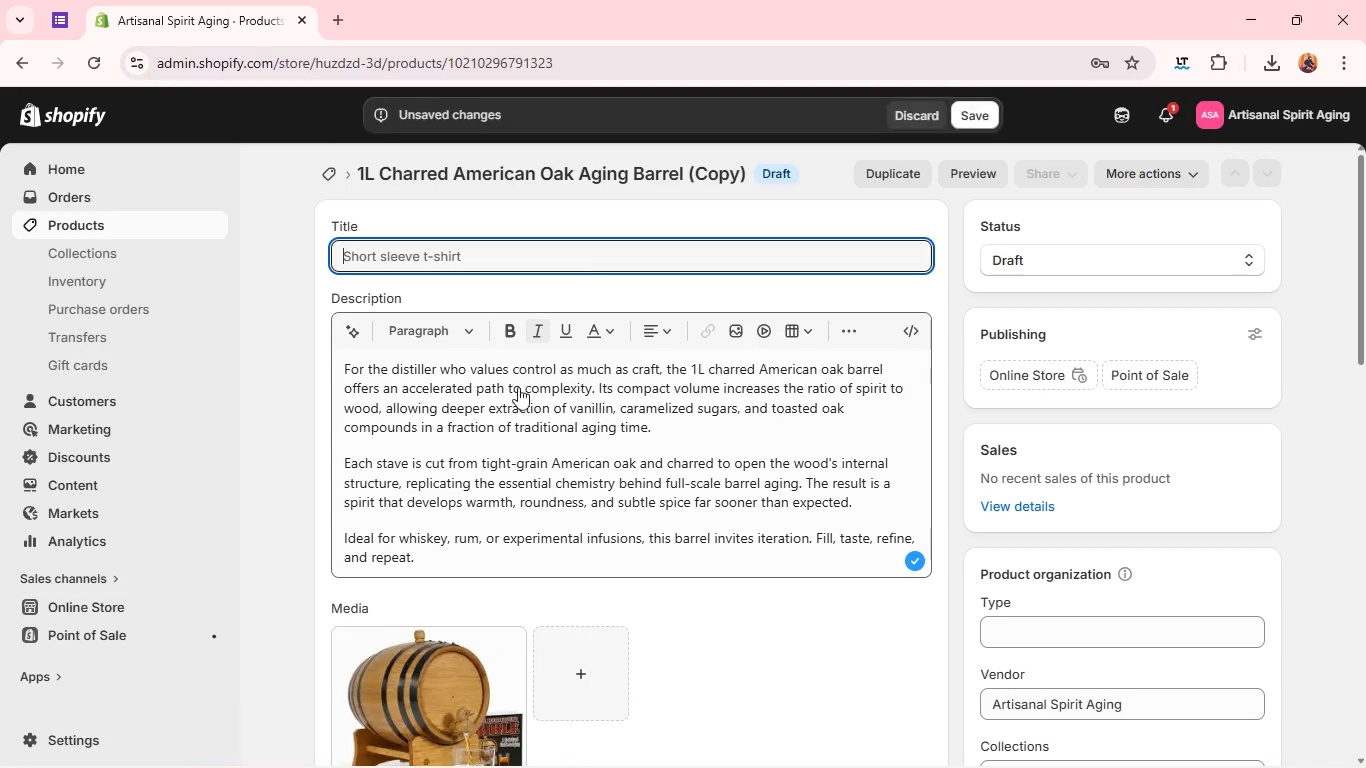 
key(Alt+AltLeft)
 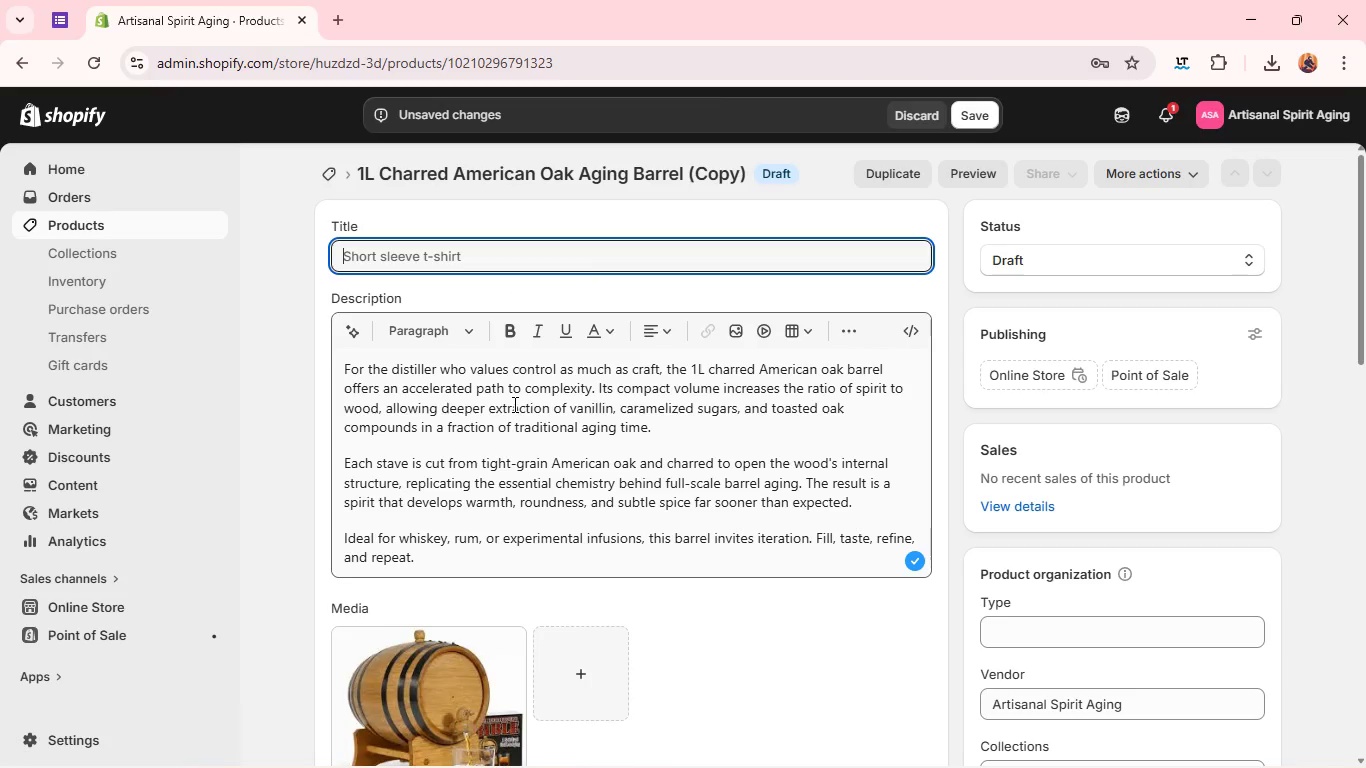 
key(Alt+Tab)